 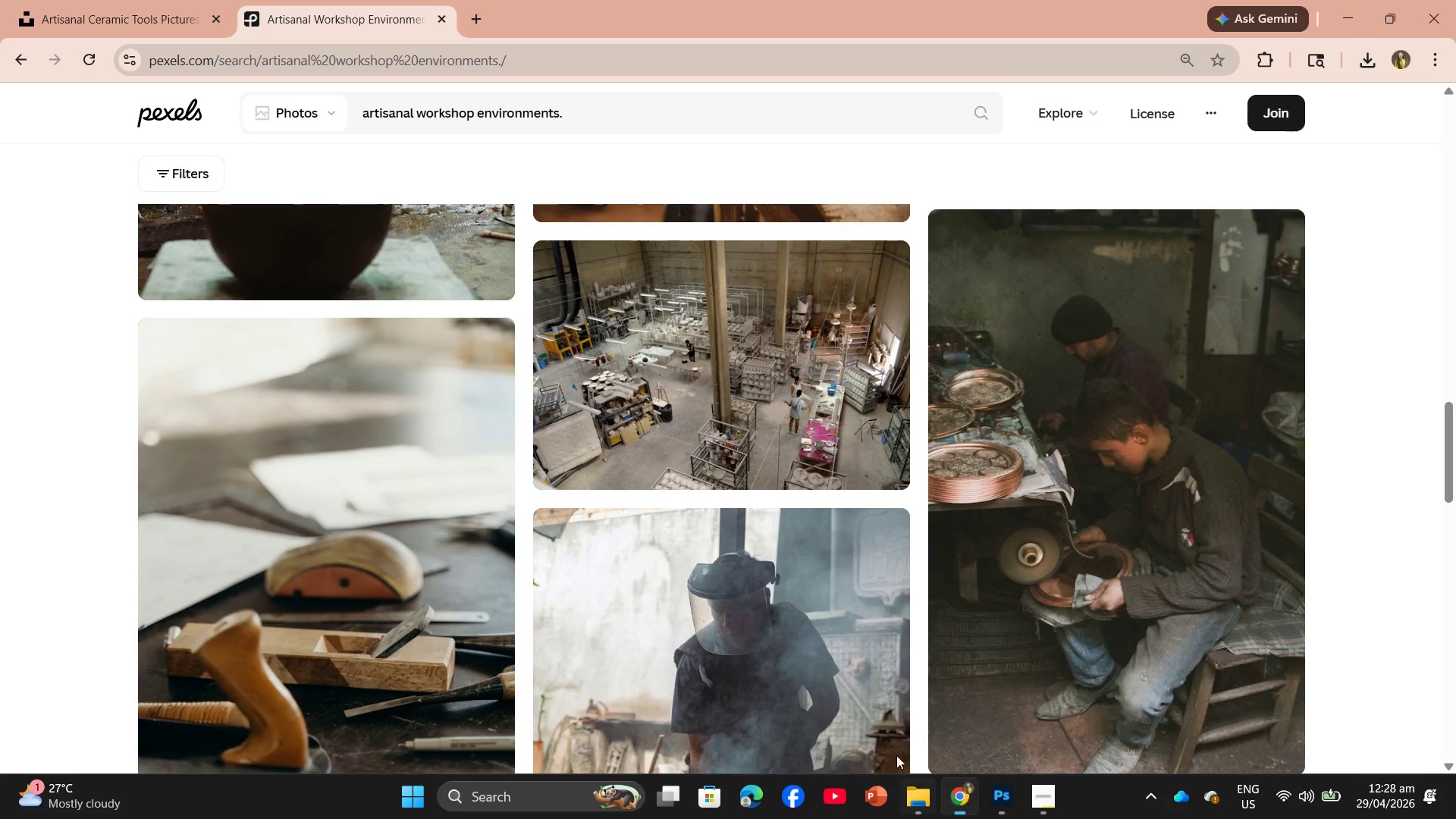 
left_click([794, 421])
 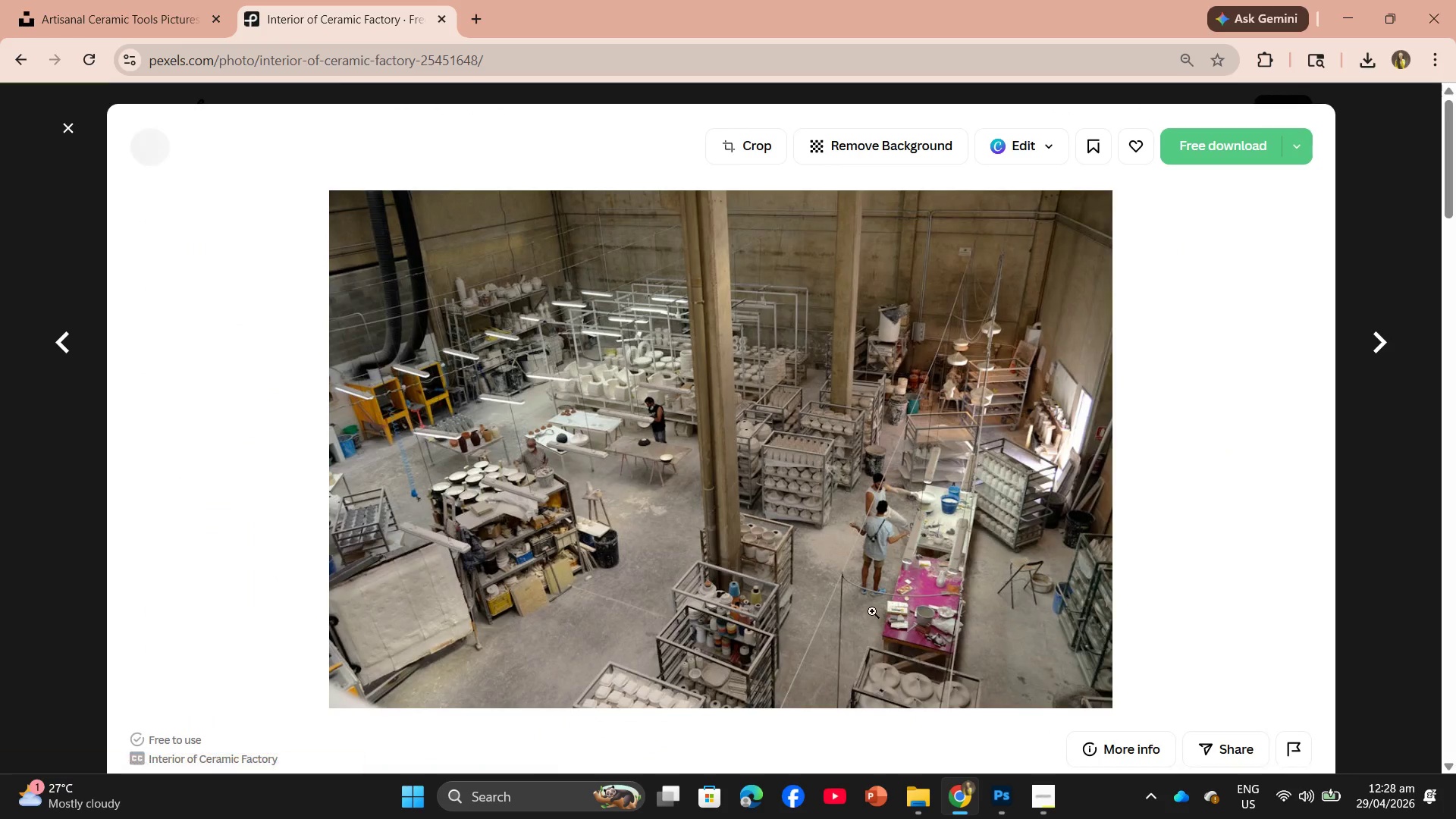 
scroll: coordinate [865, 643], scroll_direction: down, amount: 2.0
 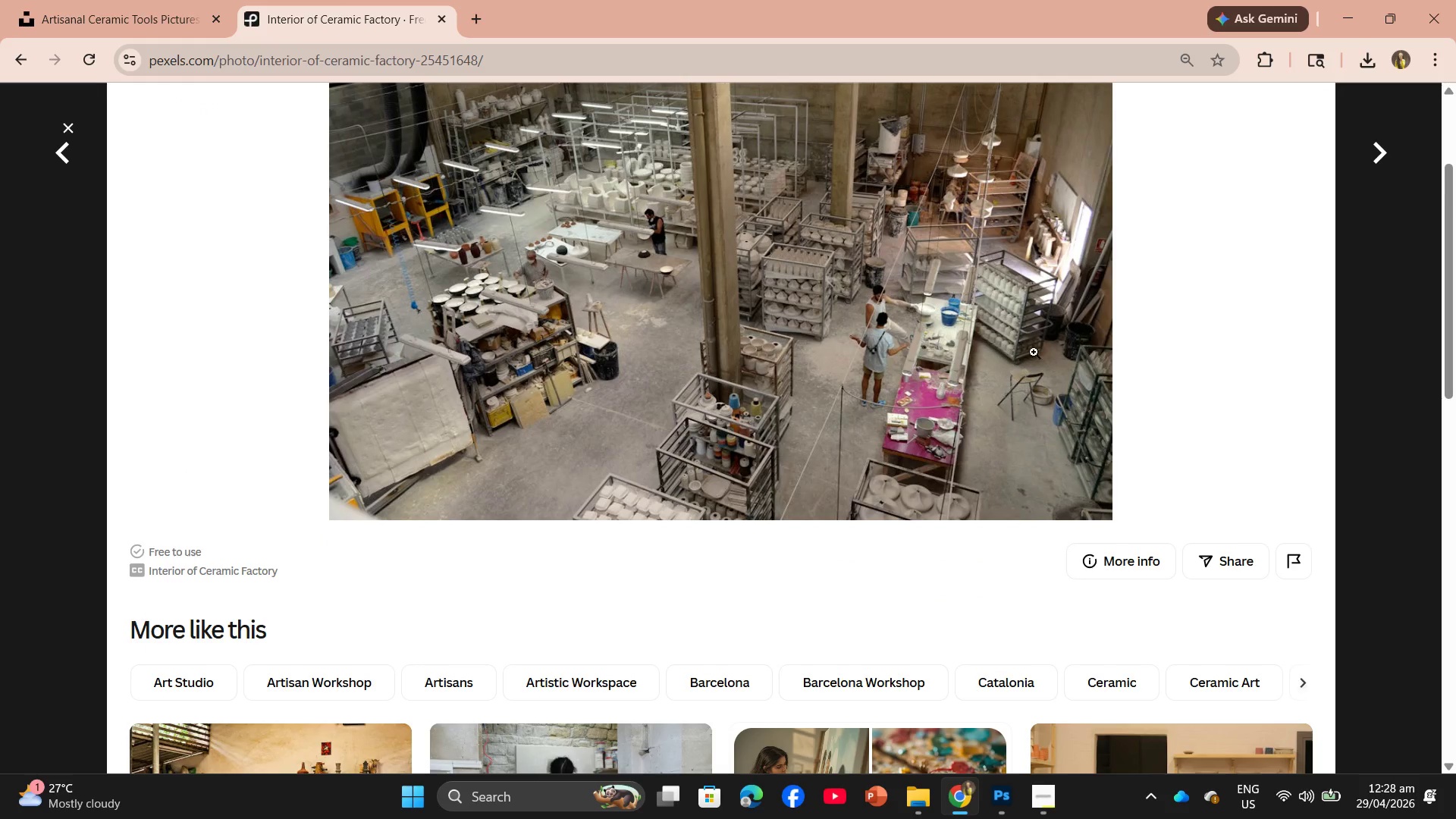 
scroll: coordinate [1181, 262], scroll_direction: up, amount: 3.0
 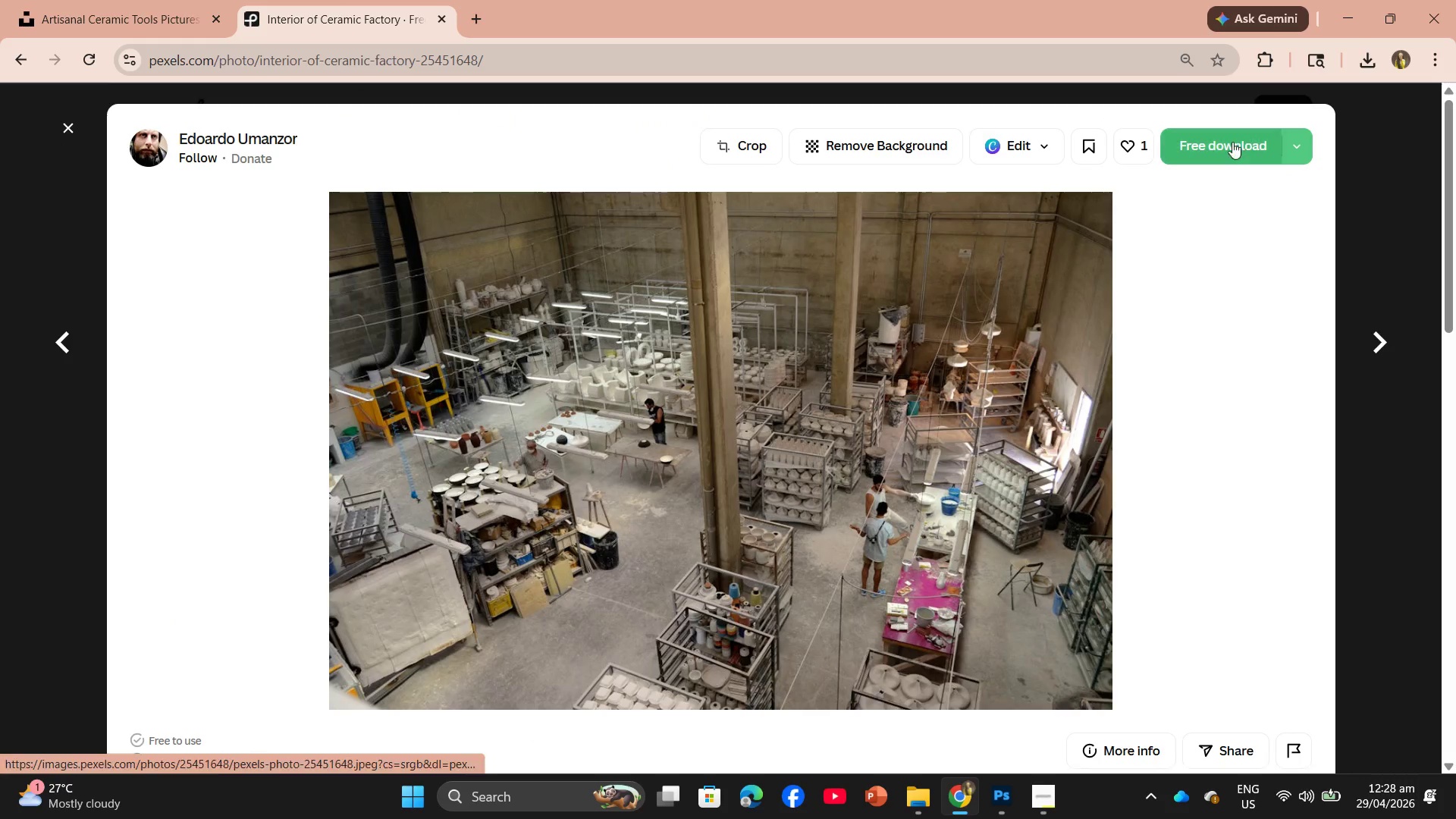 
left_click([1229, 146])
 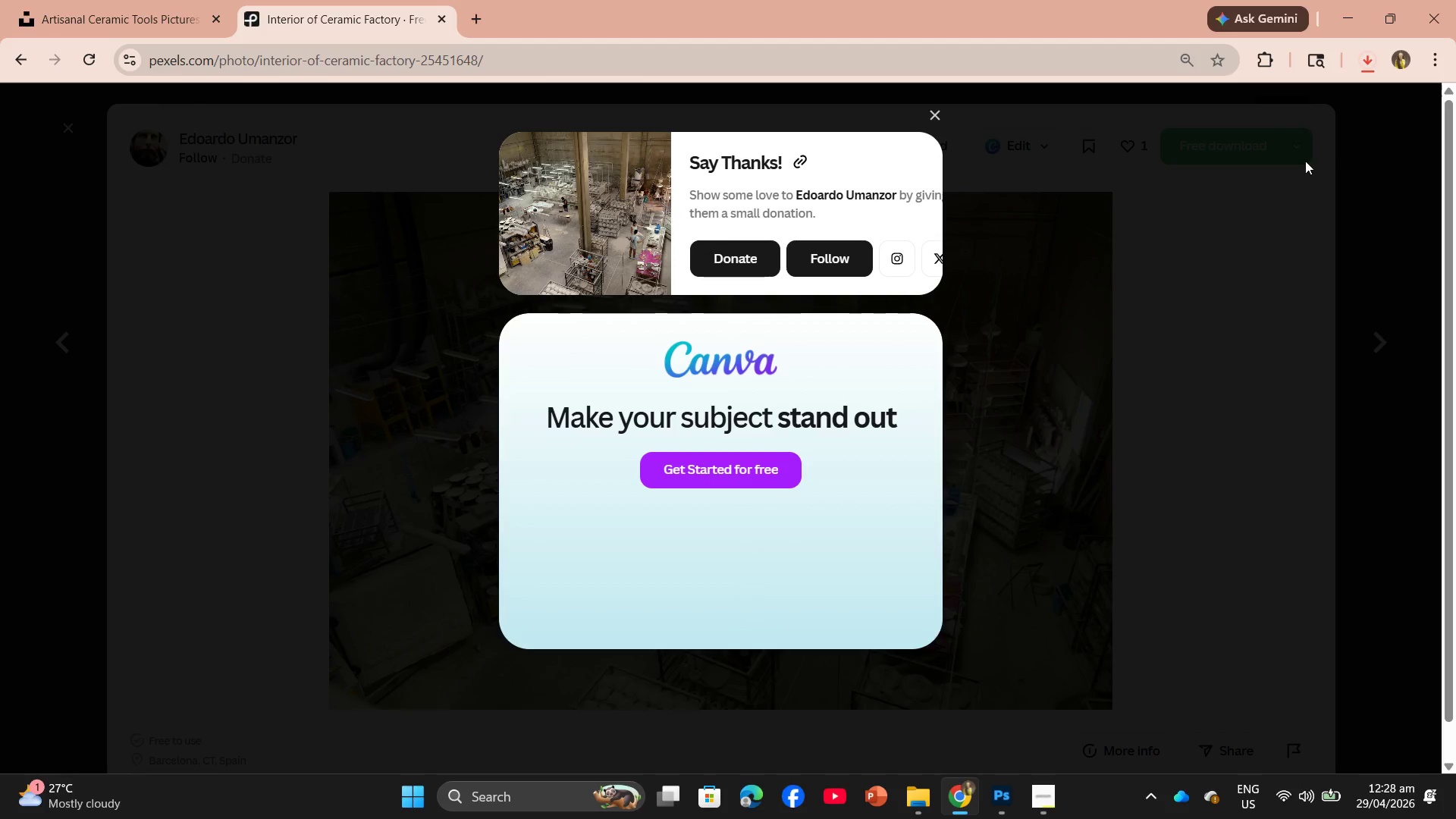 
left_click_drag(start_coordinate=[1218, 120], to_coordinate=[628, 409])
 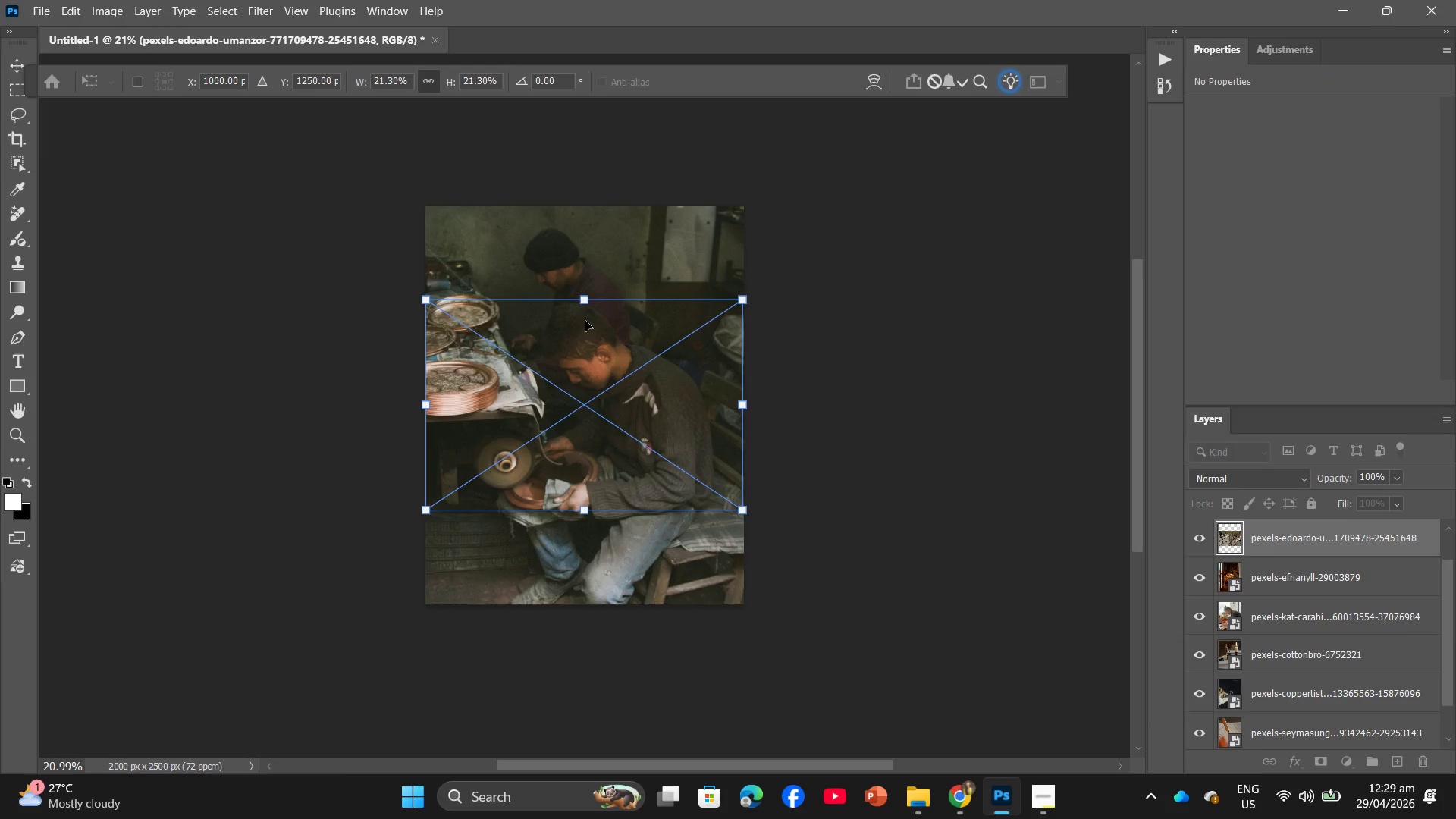 
left_click_drag(start_coordinate=[584, 307], to_coordinate=[596, 218])
 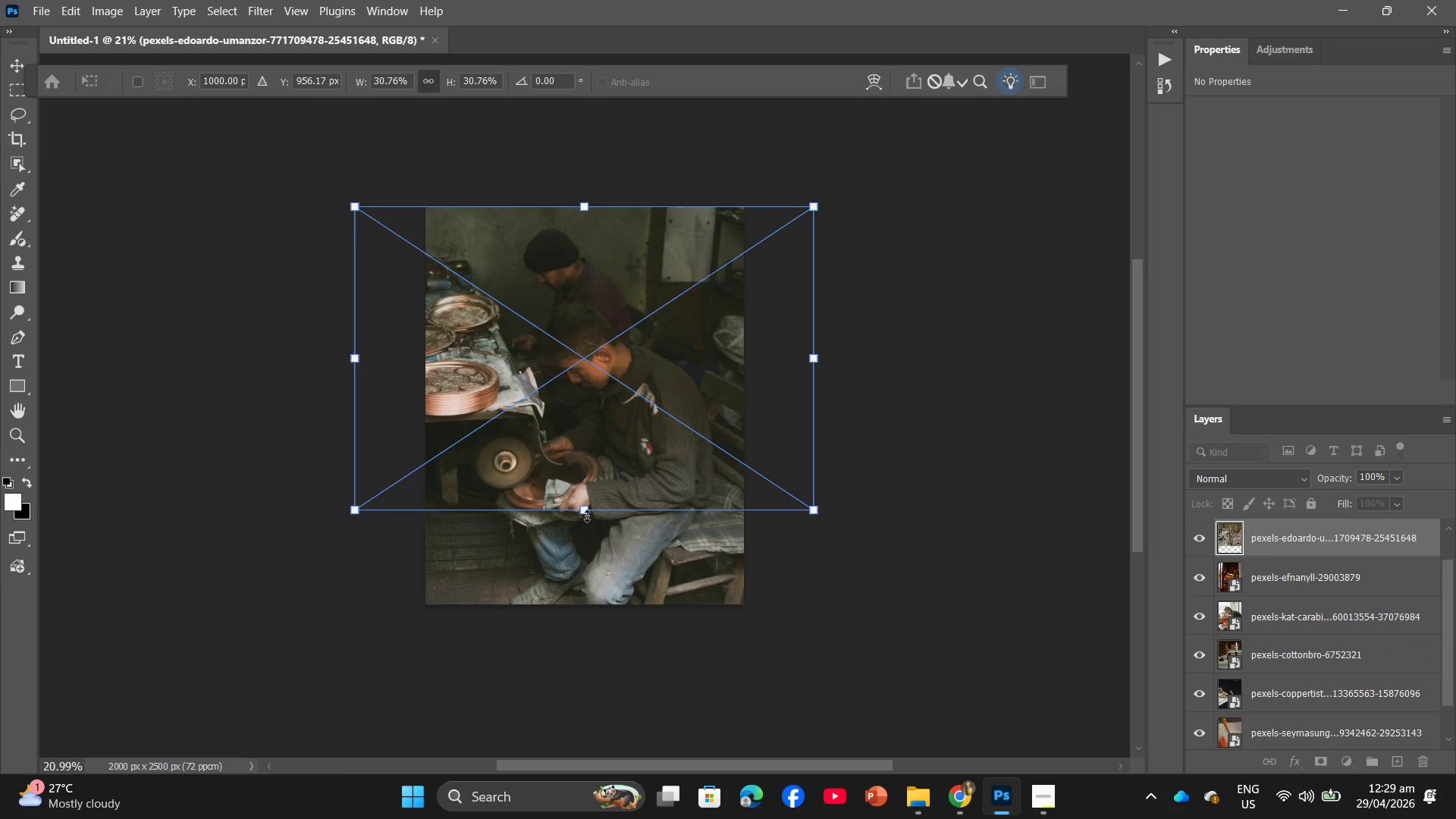 
left_click_drag(start_coordinate=[587, 514], to_coordinate=[601, 605])
 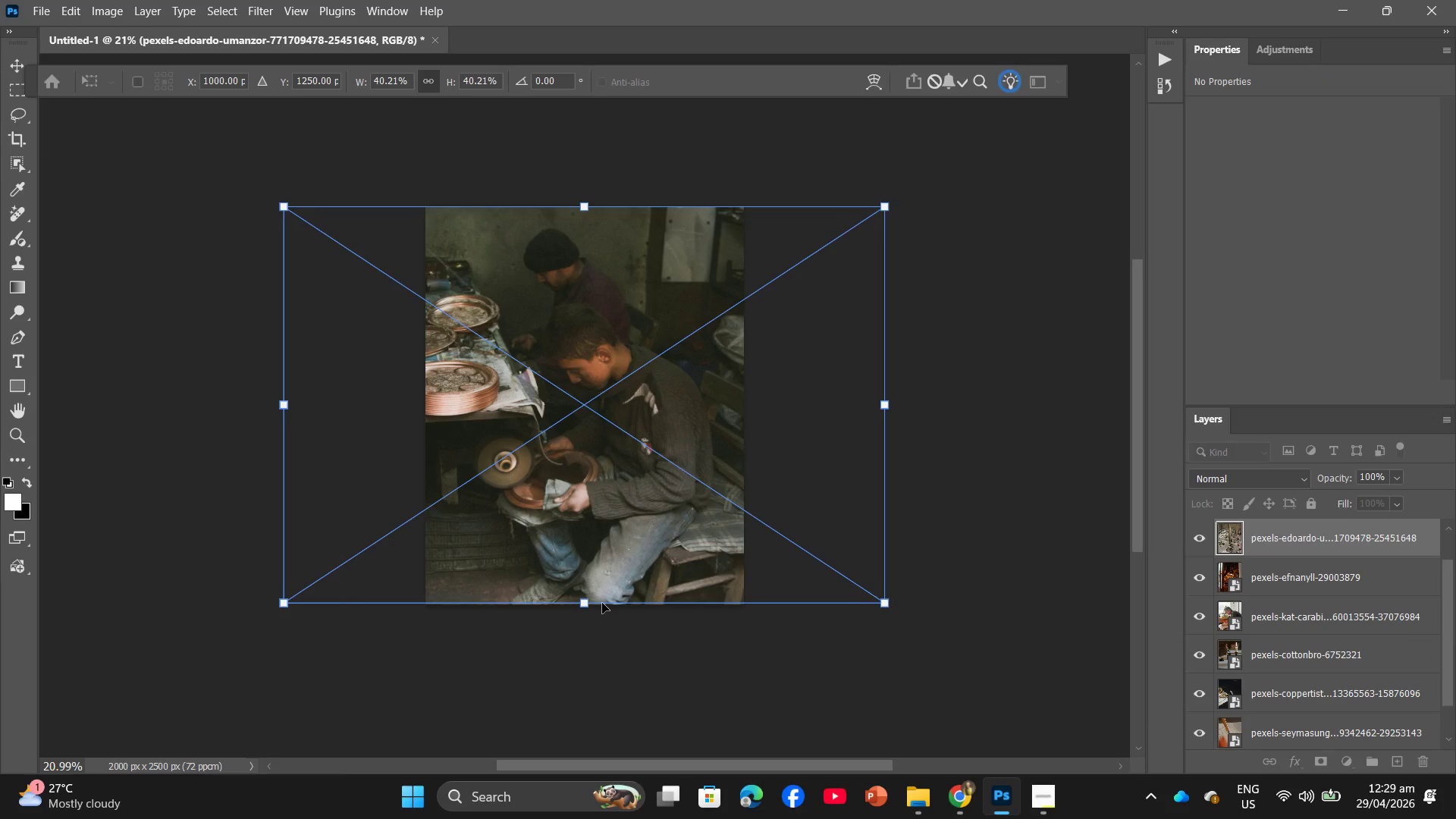 
key(Enter)
 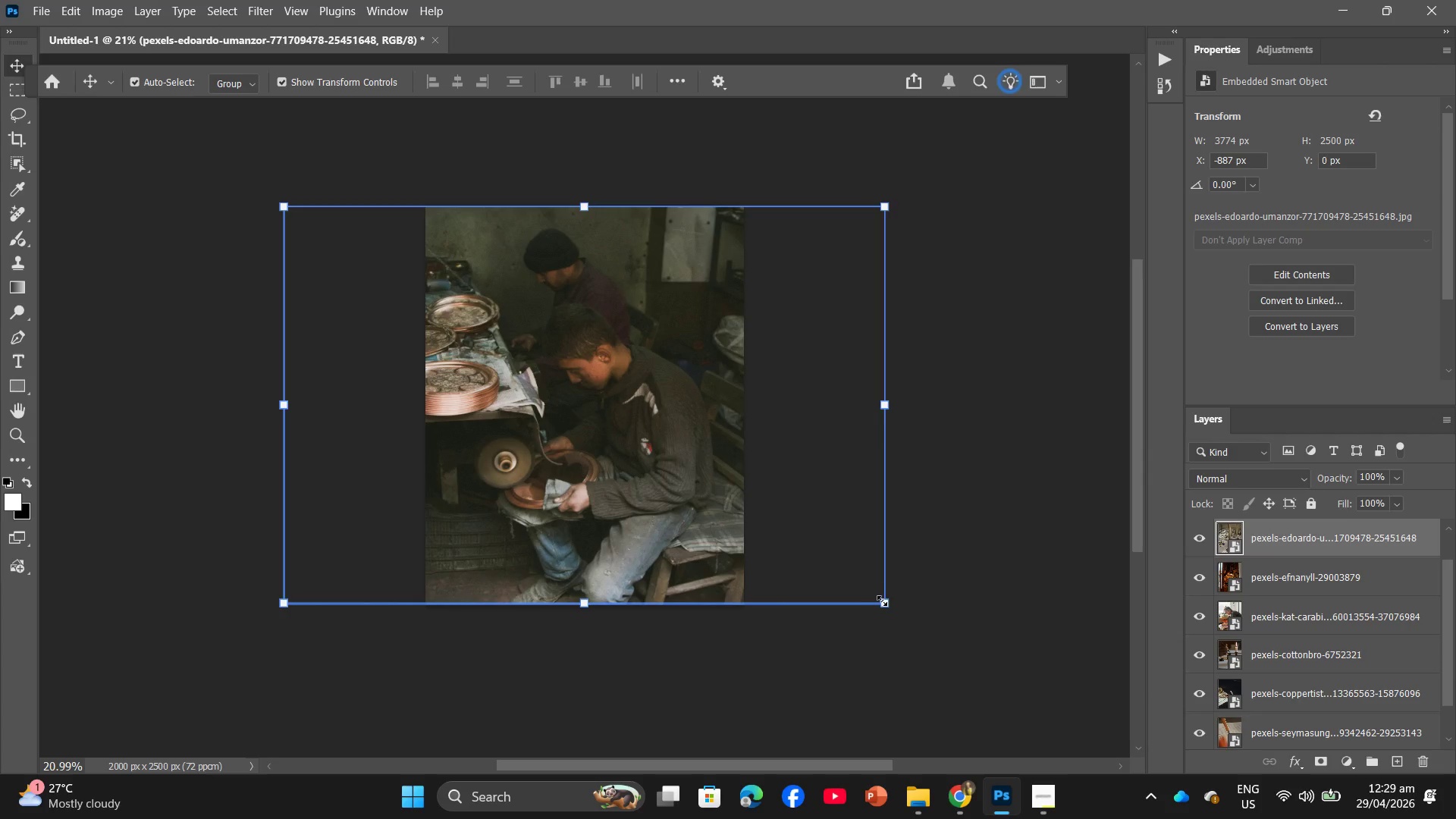 
left_click([940, 595])
 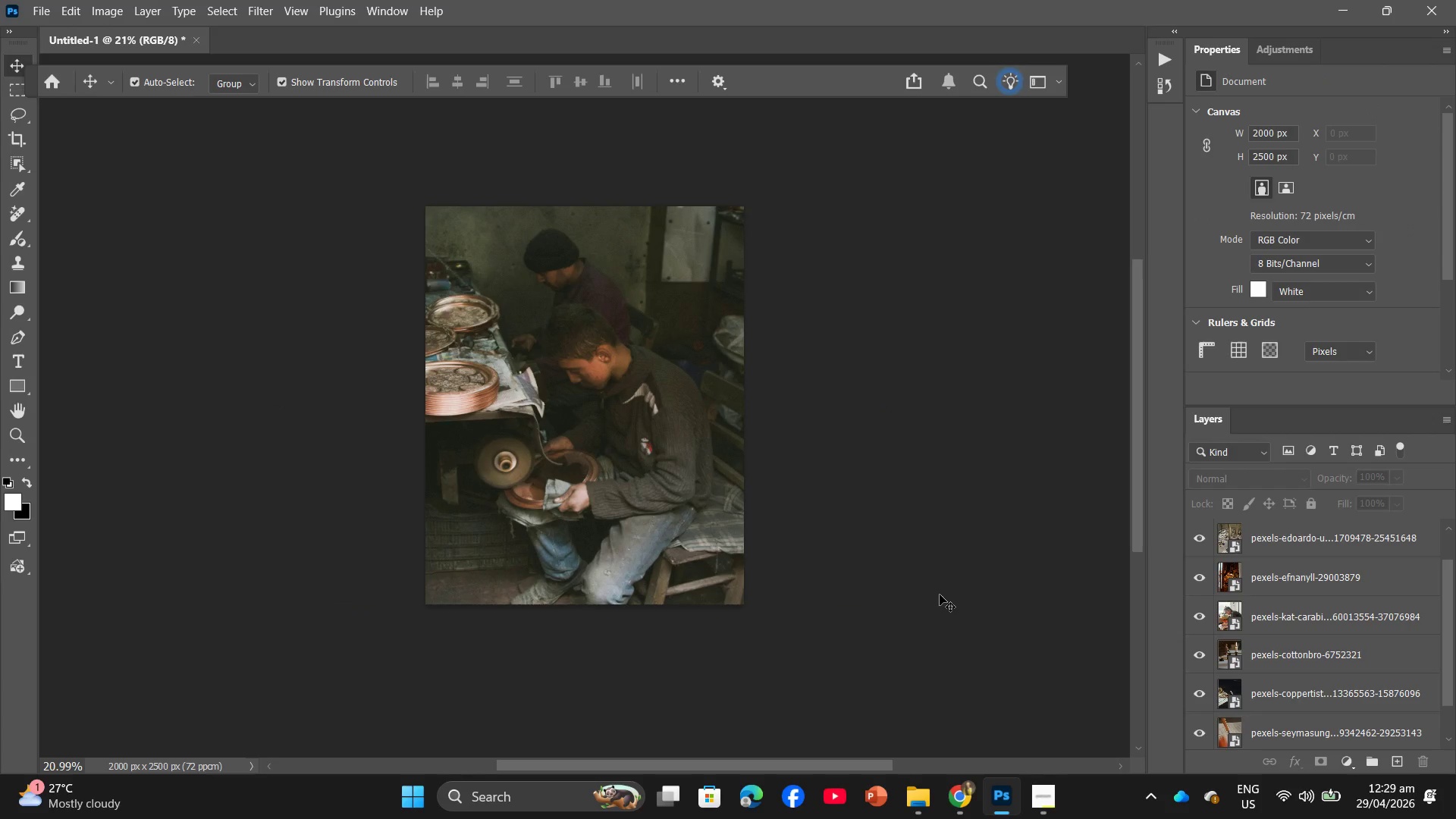 
key(Alt+Shift+W)
 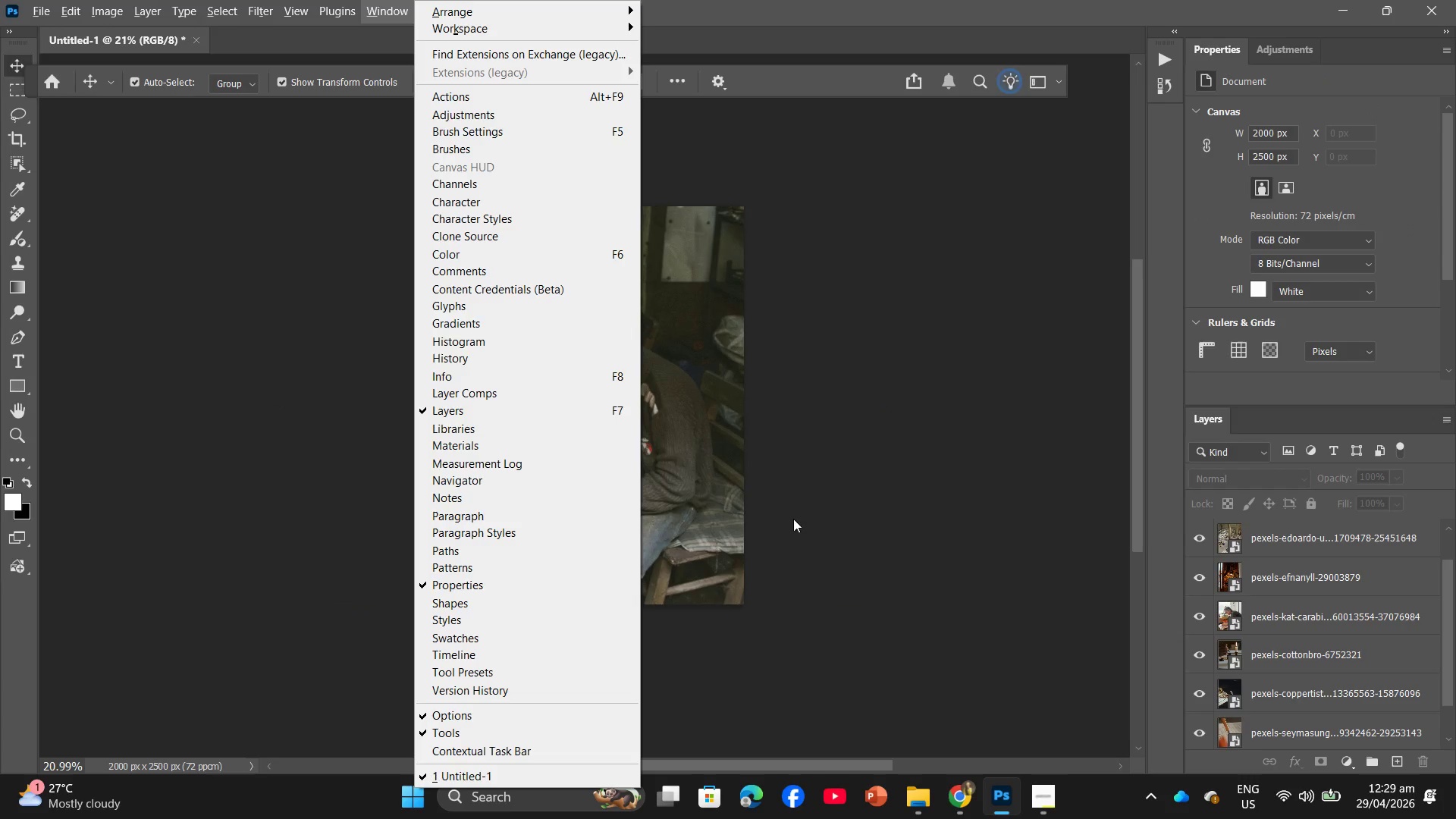 
left_click([800, 516])
 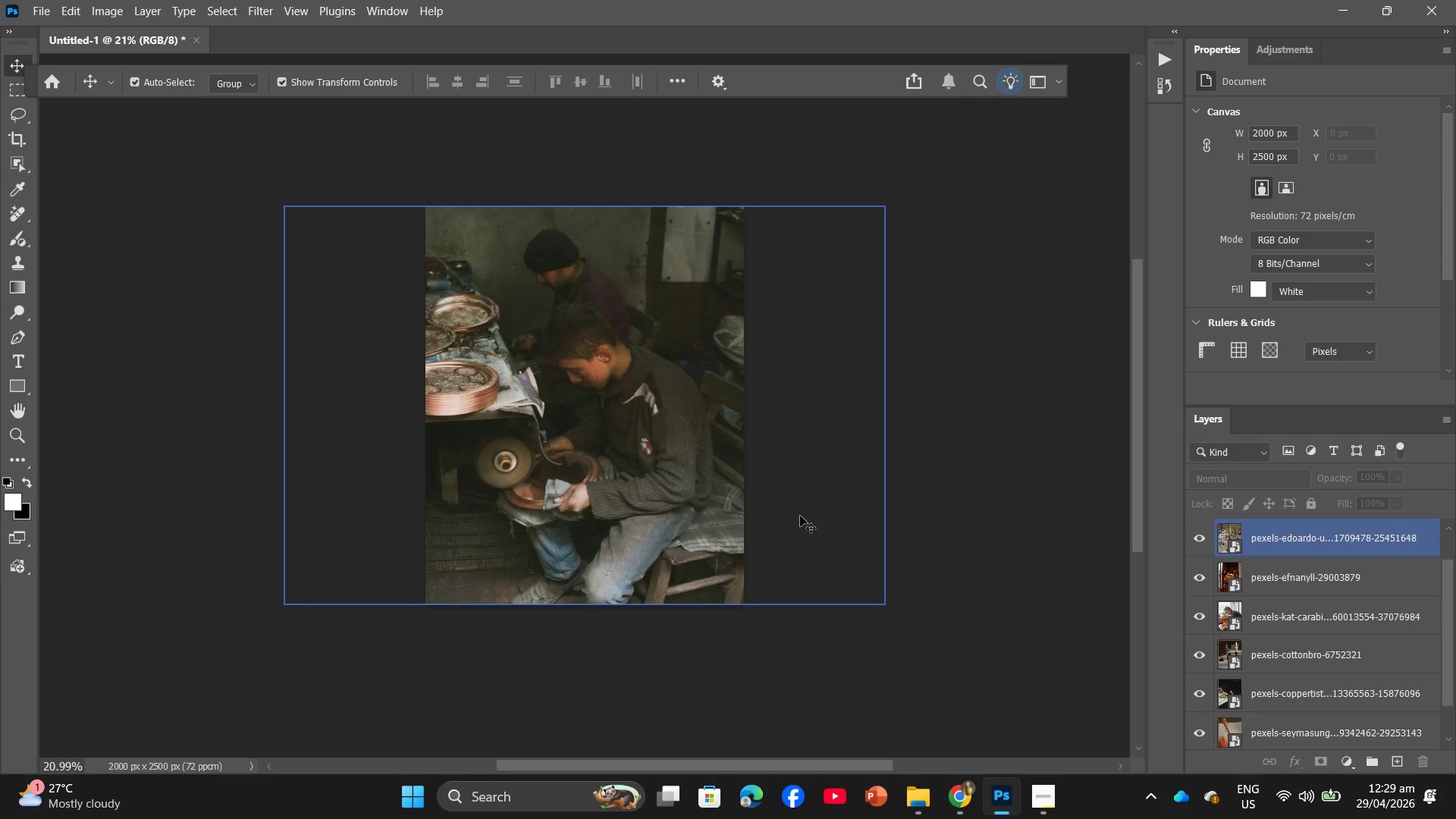 
key(Alt+Control+Shift+W)
 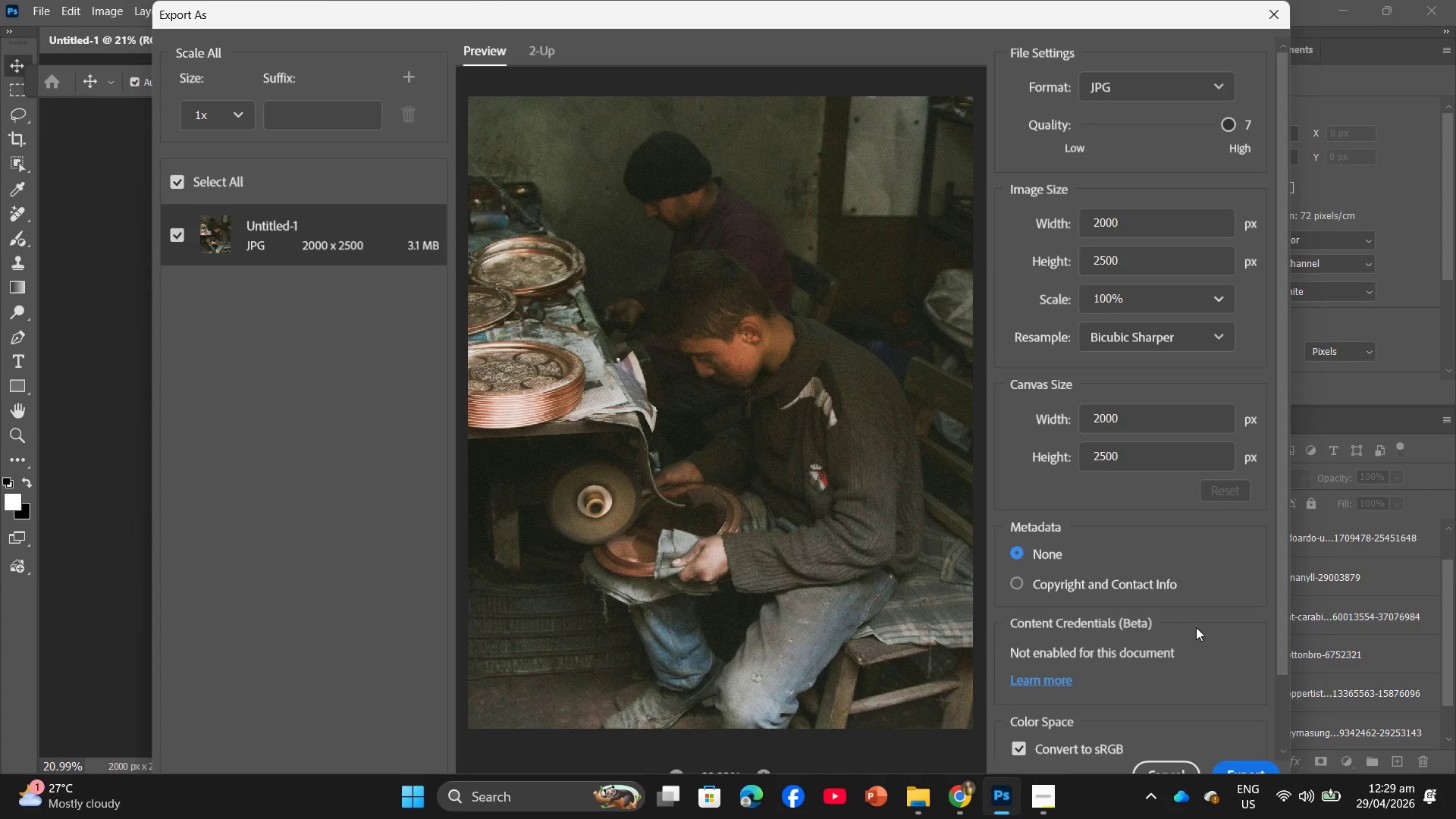 
wait(6.3)
 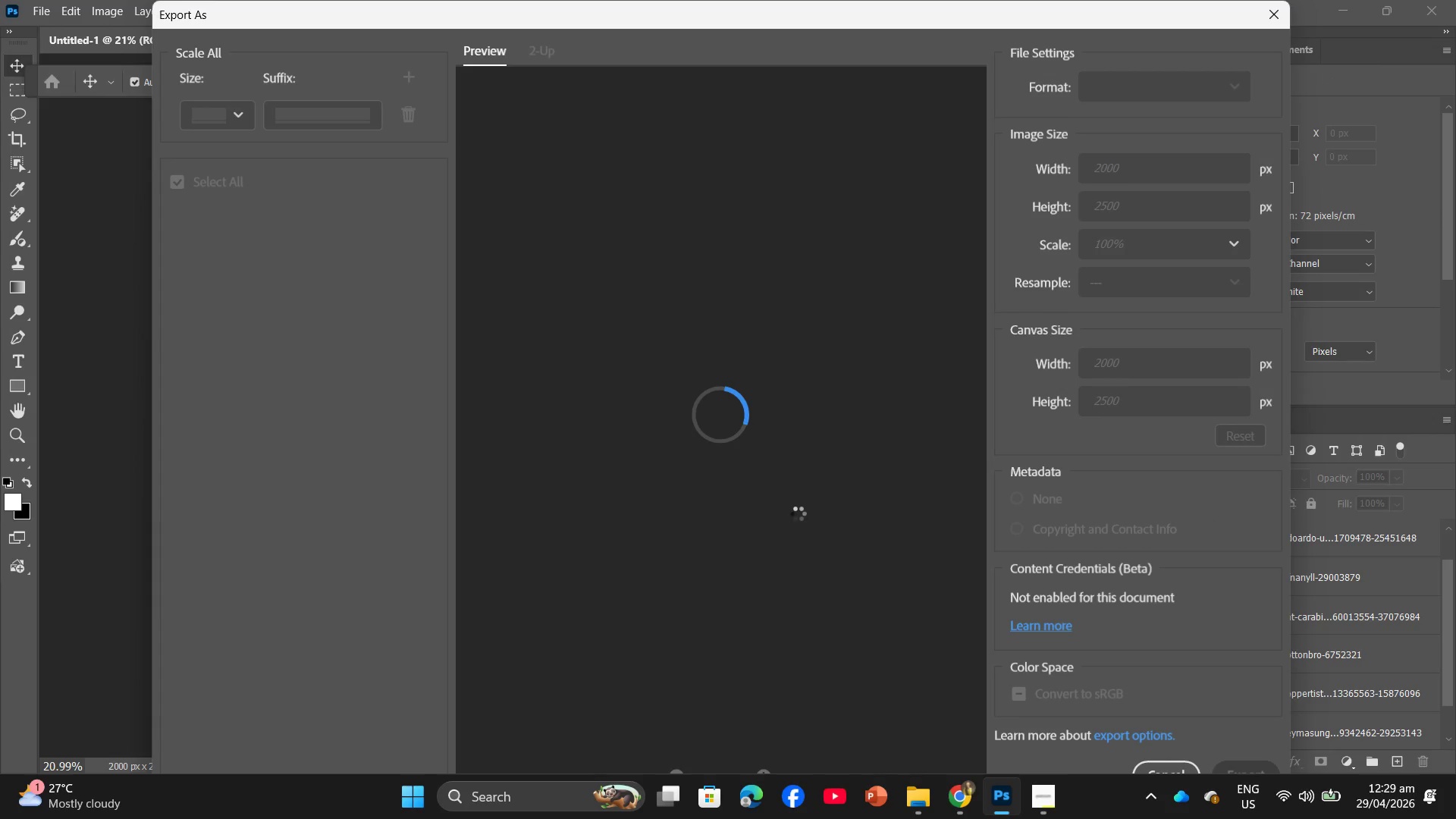 
left_click([1235, 762])
 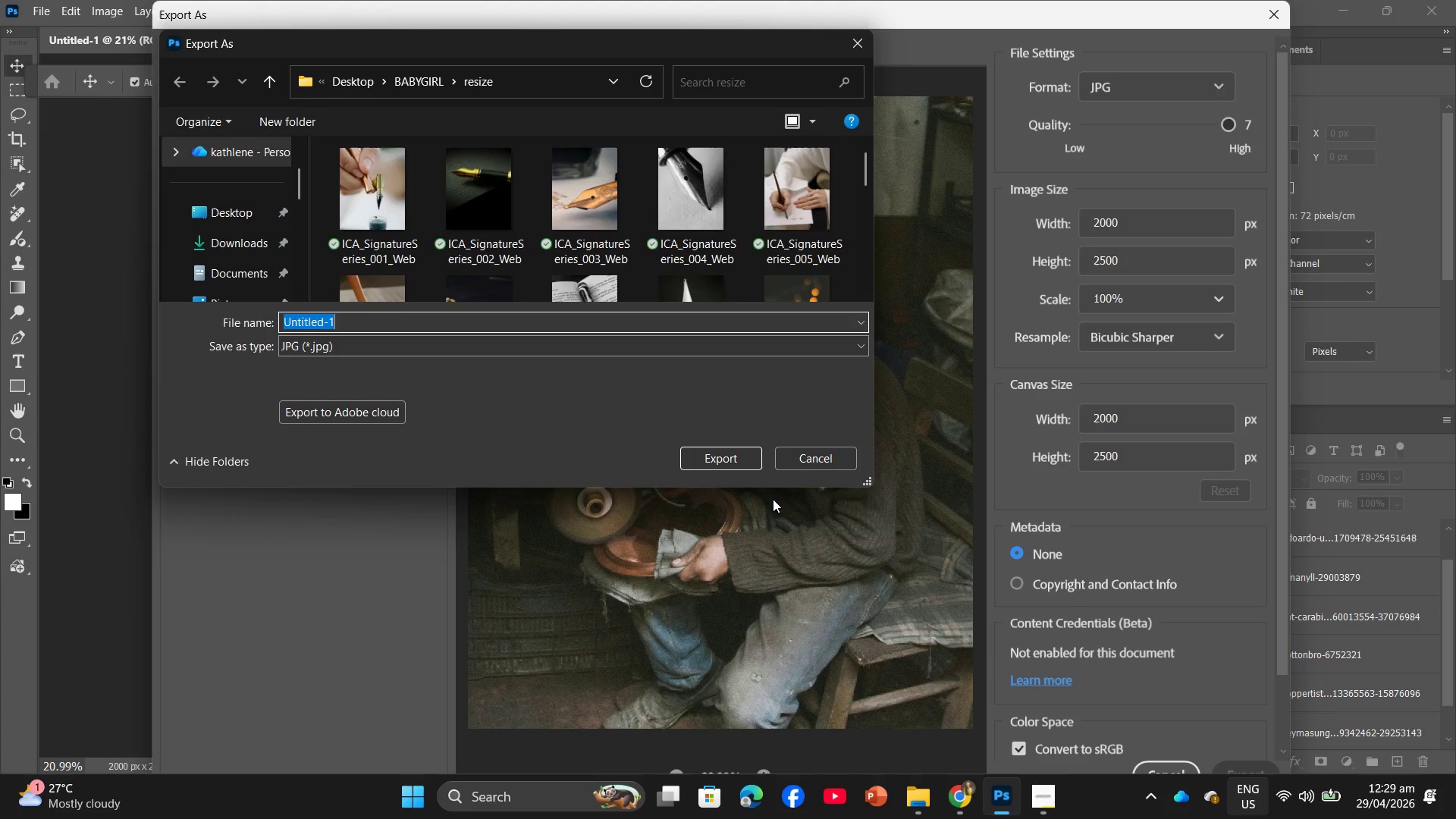 
left_click([797, 460])
 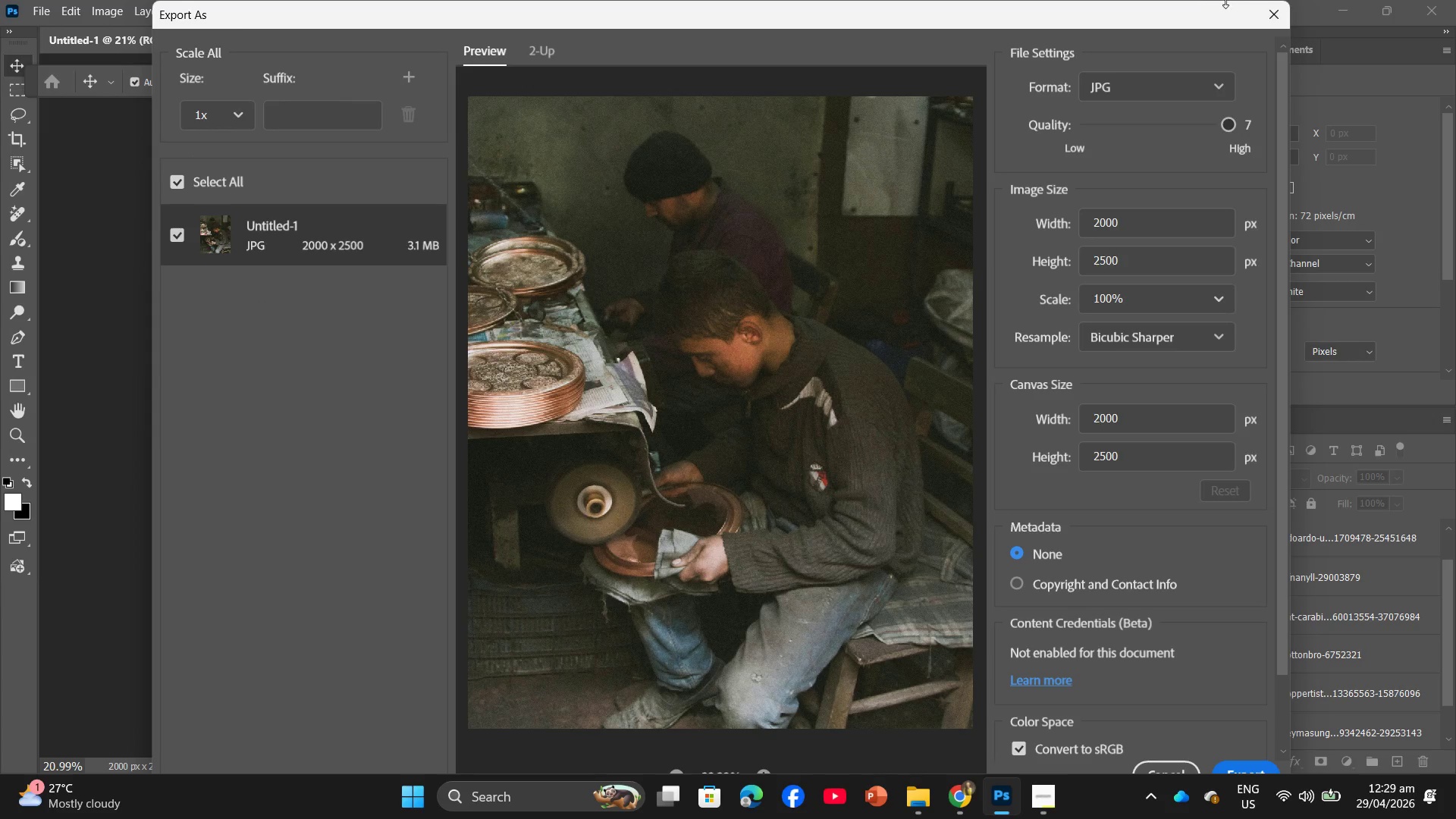 
left_click([1273, 28])
 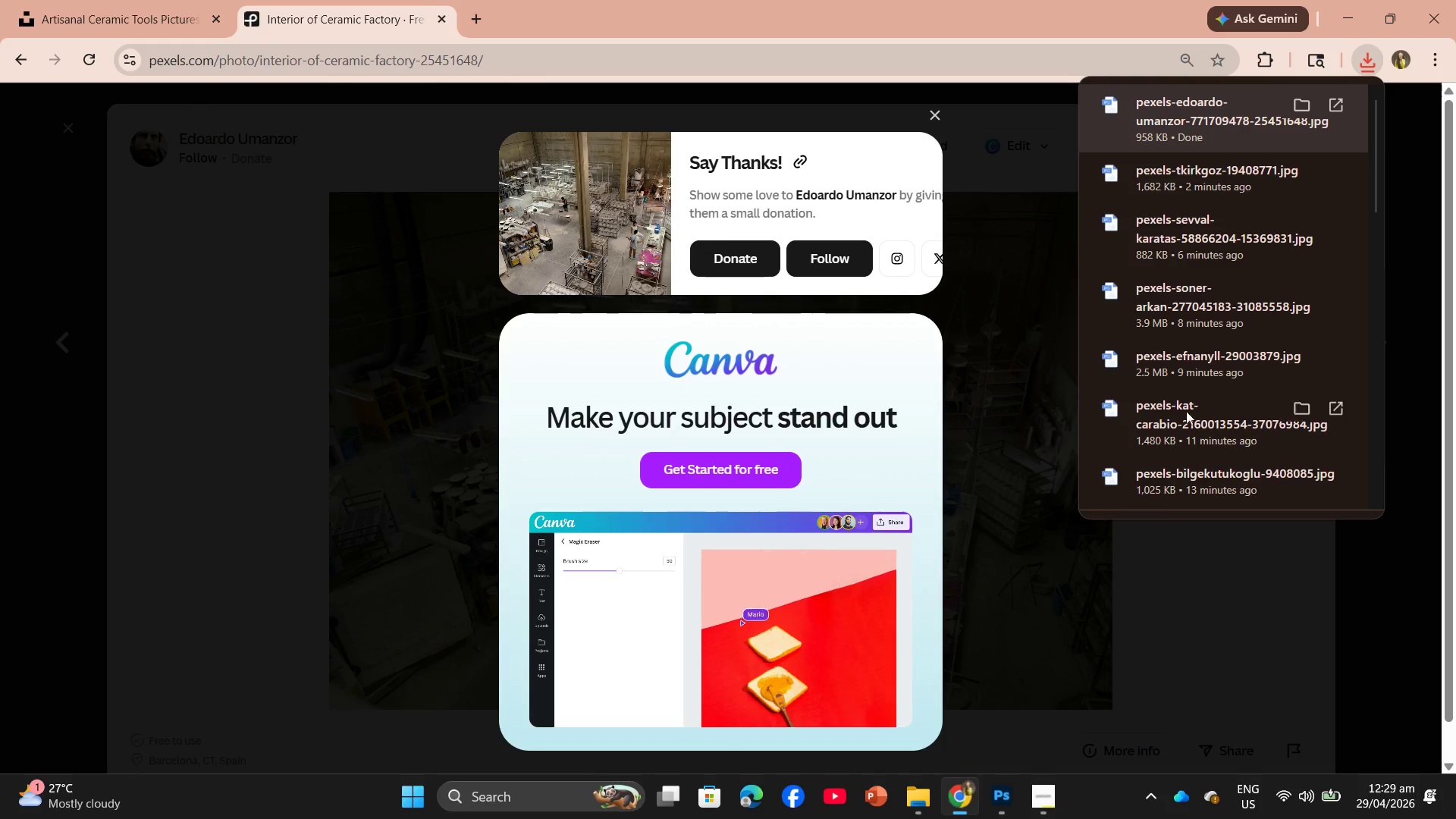 
left_click_drag(start_coordinate=[1205, 105], to_coordinate=[702, 522])
 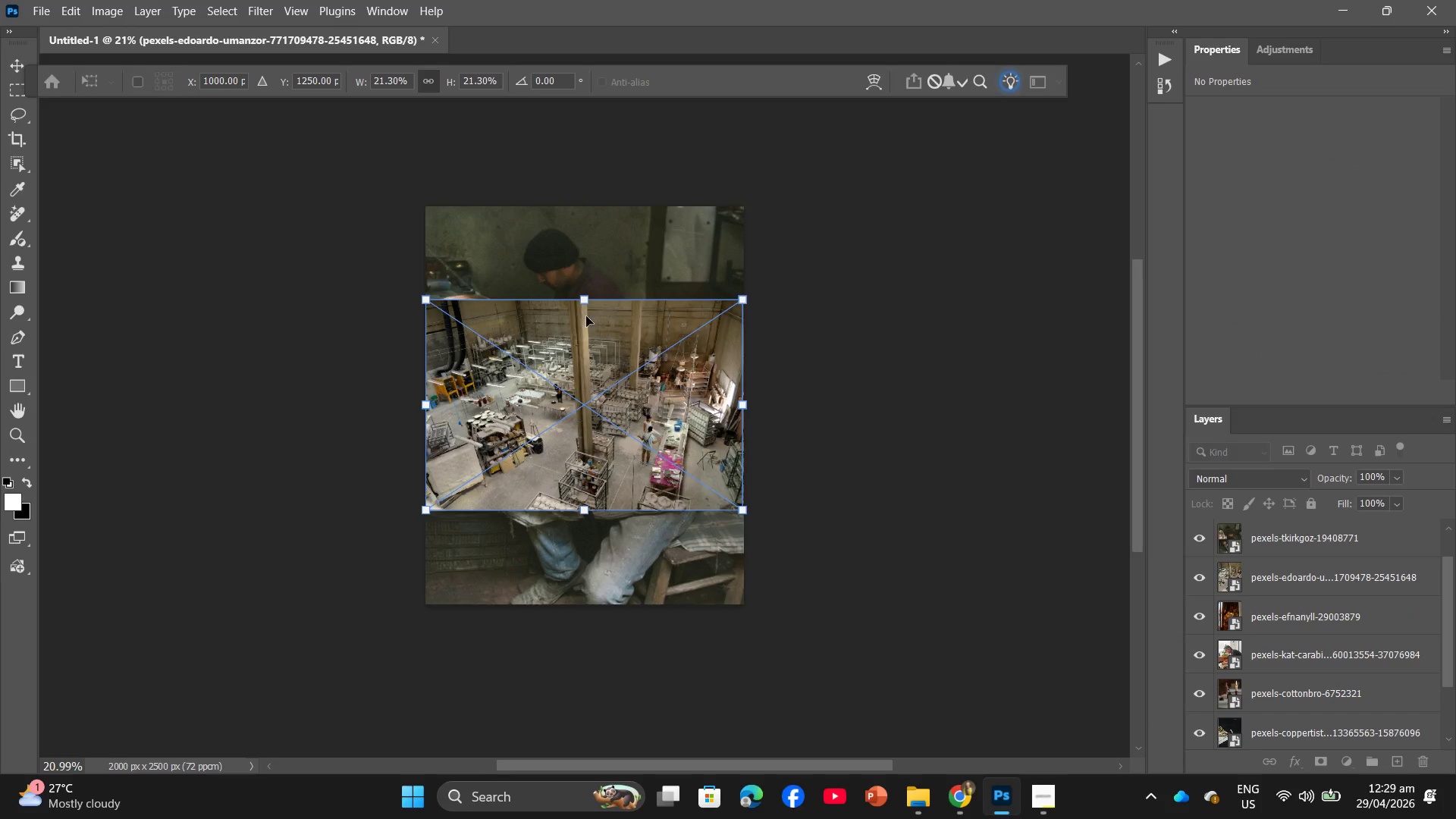 
left_click_drag(start_coordinate=[586, 303], to_coordinate=[607, 215])
 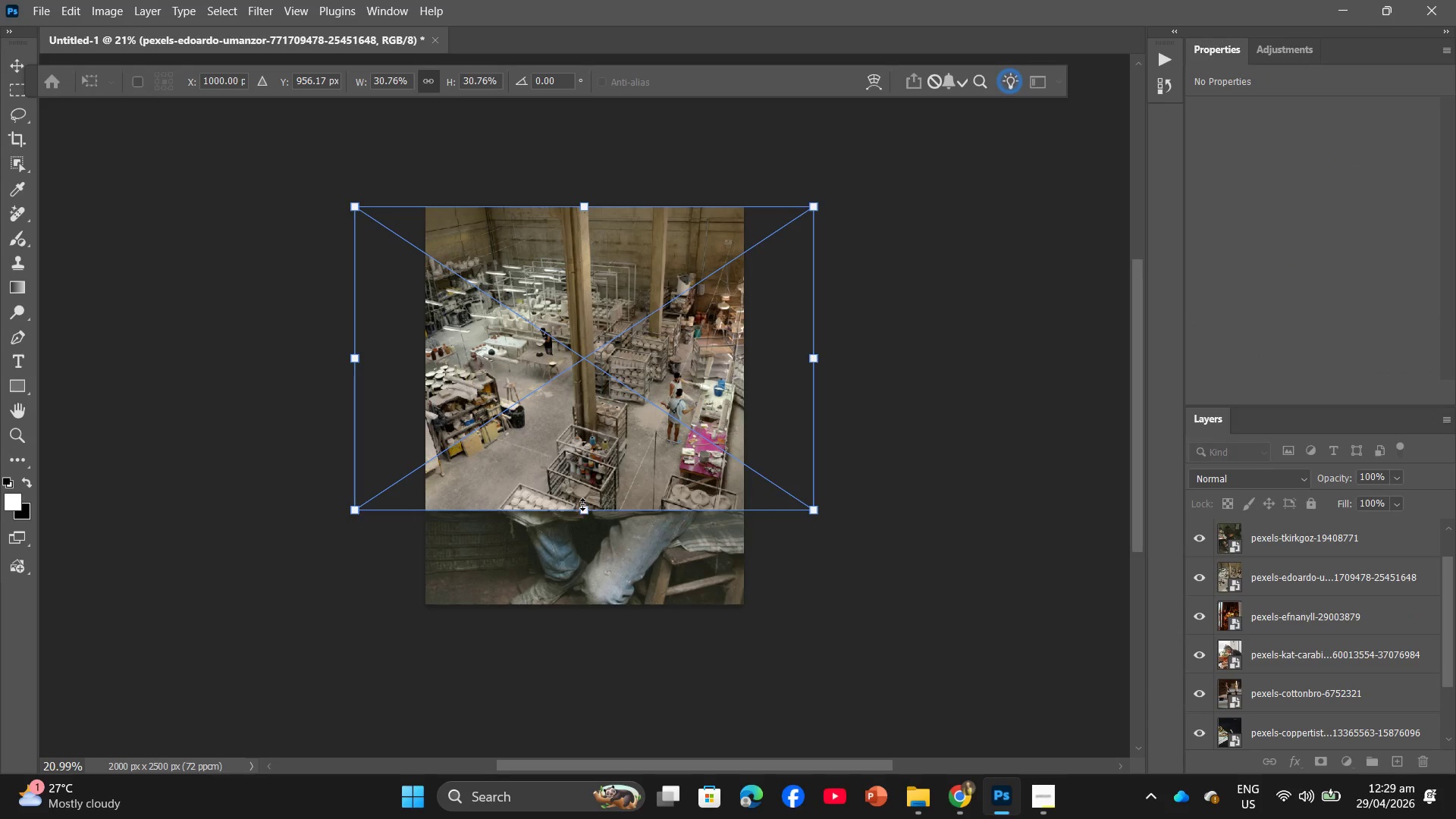 
left_click_drag(start_coordinate=[584, 507], to_coordinate=[598, 604])
 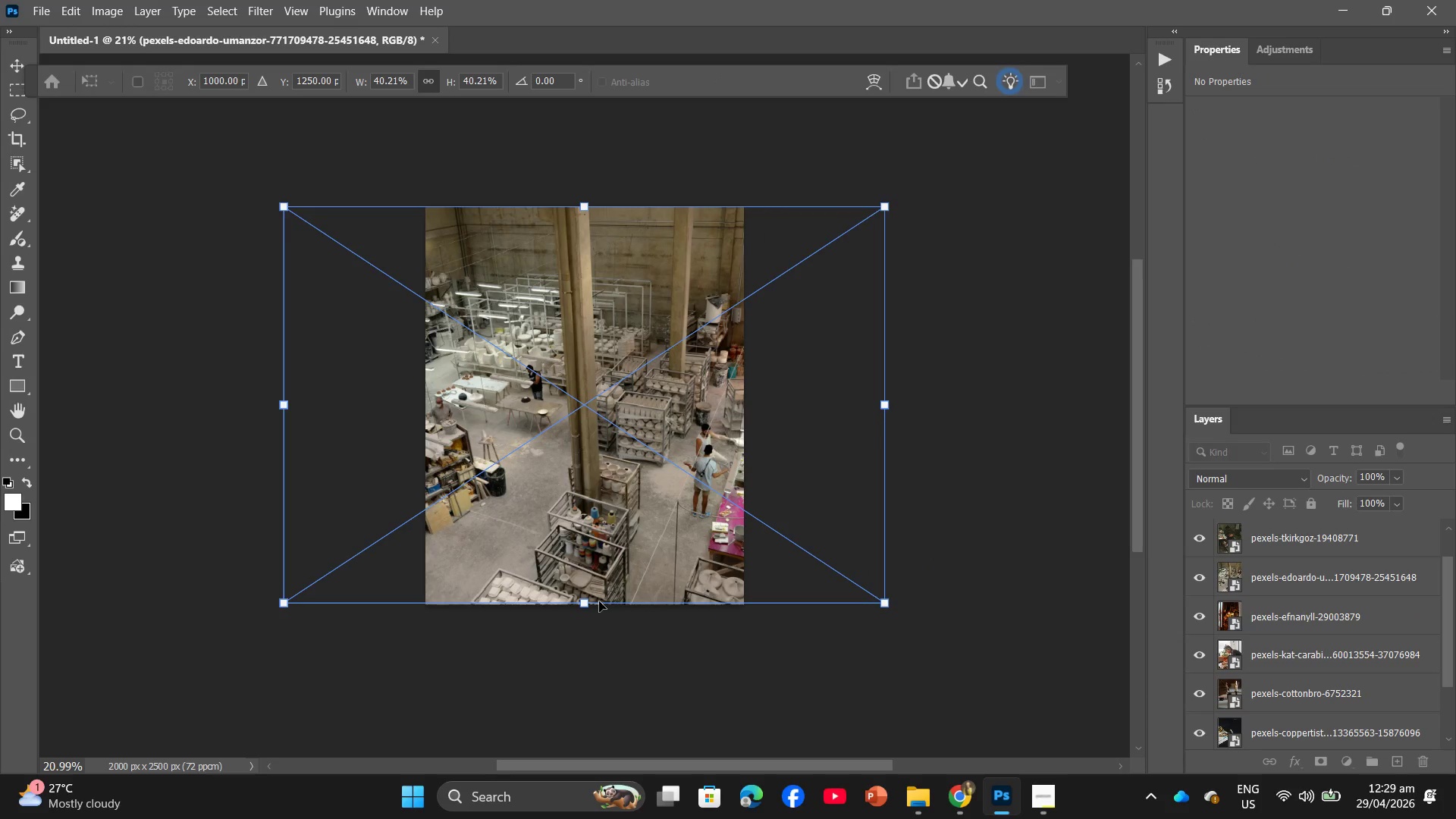 
key(Enter)
 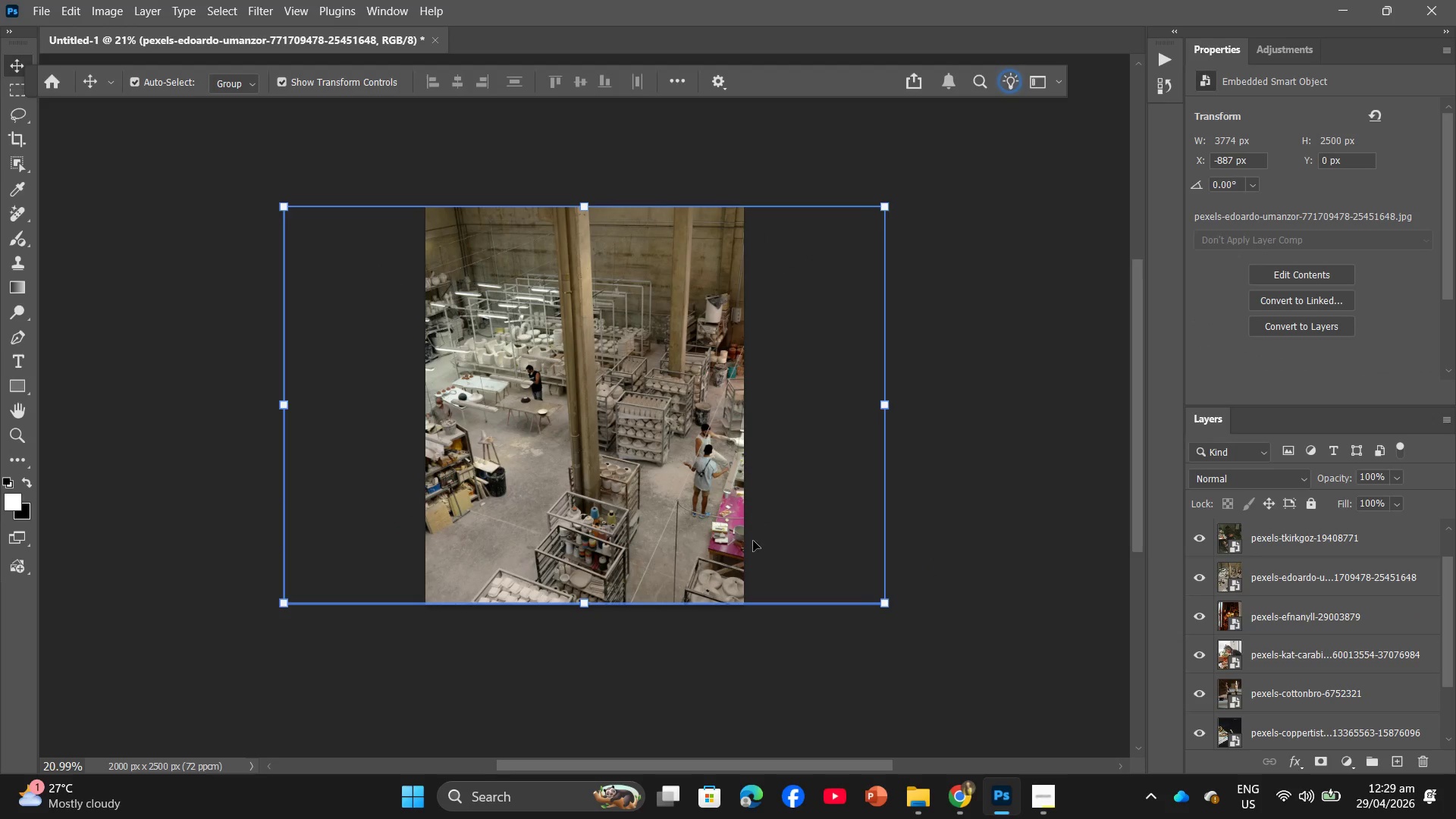 
left_click([968, 592])
 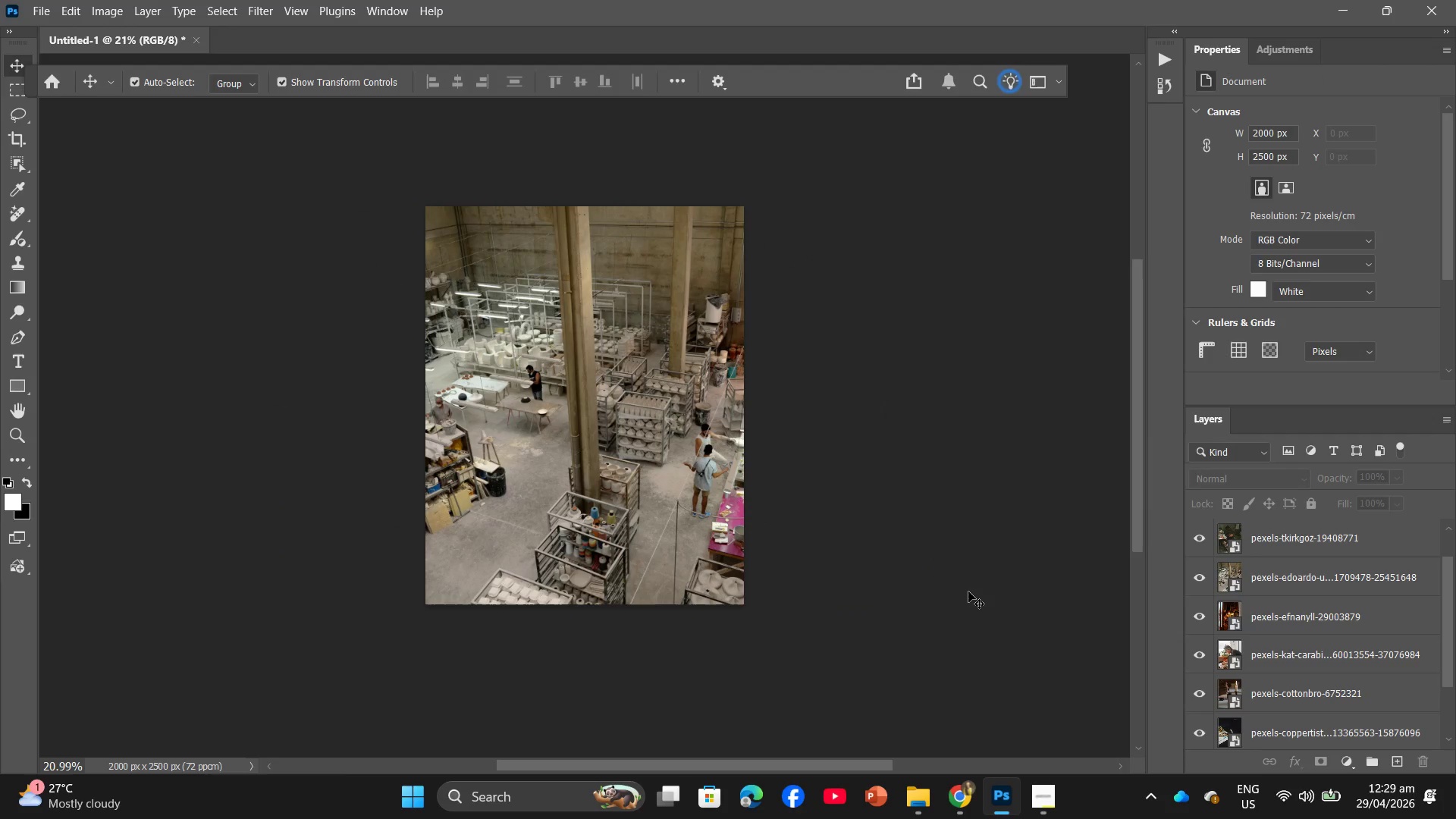 
key(Alt+Control+Shift+W)
 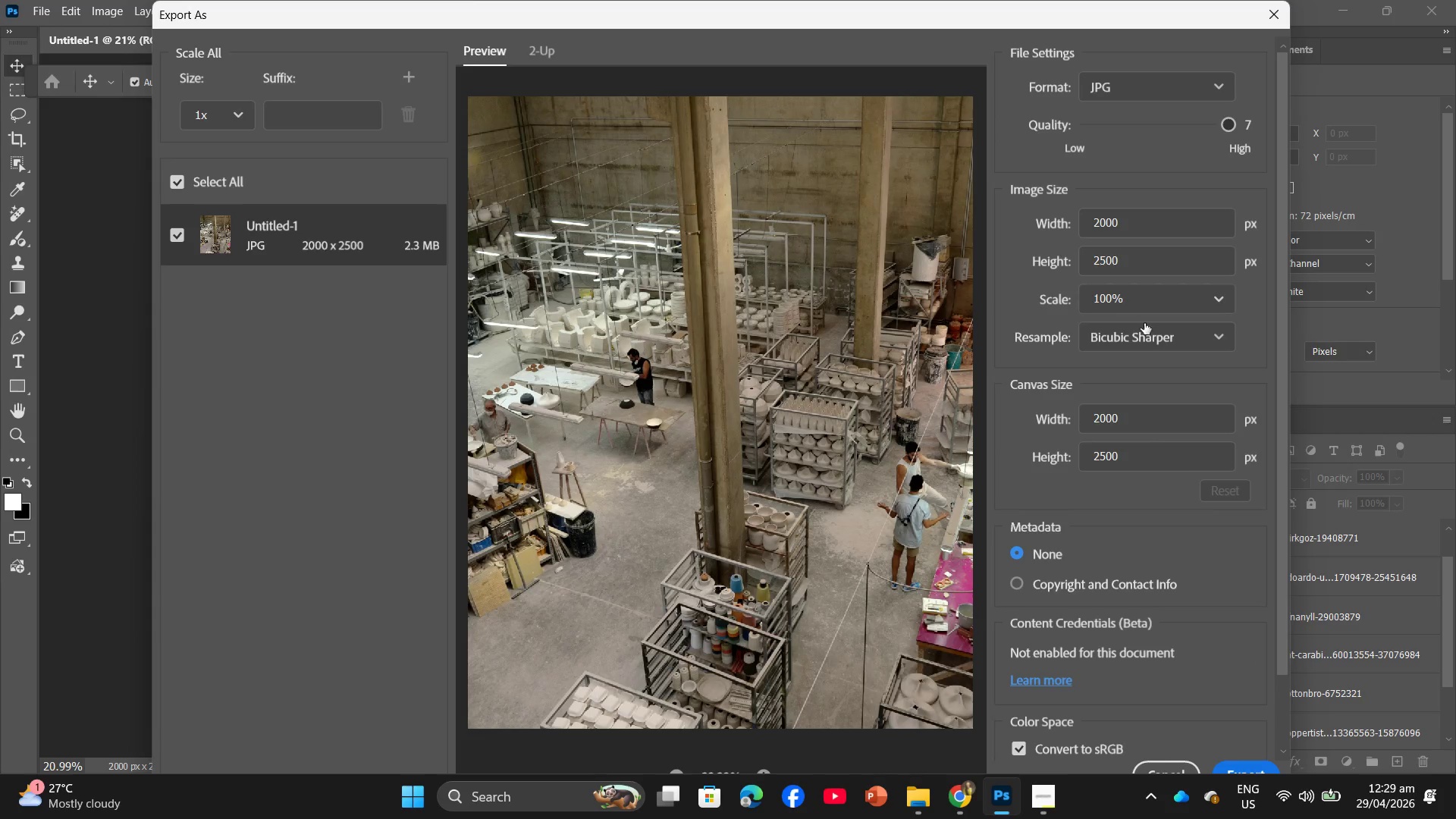 
left_click([1249, 765])
 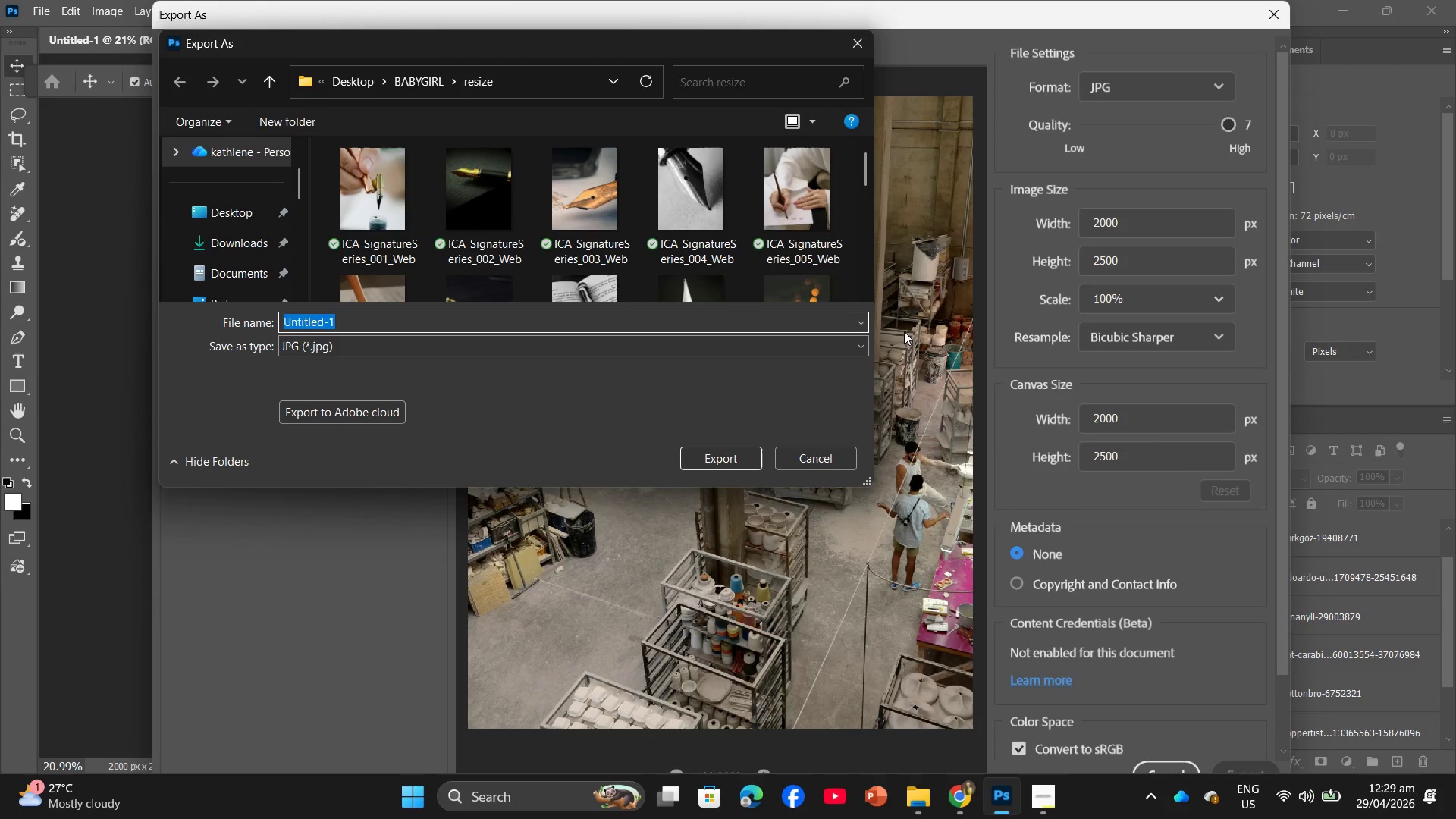 
left_click([761, 248])
 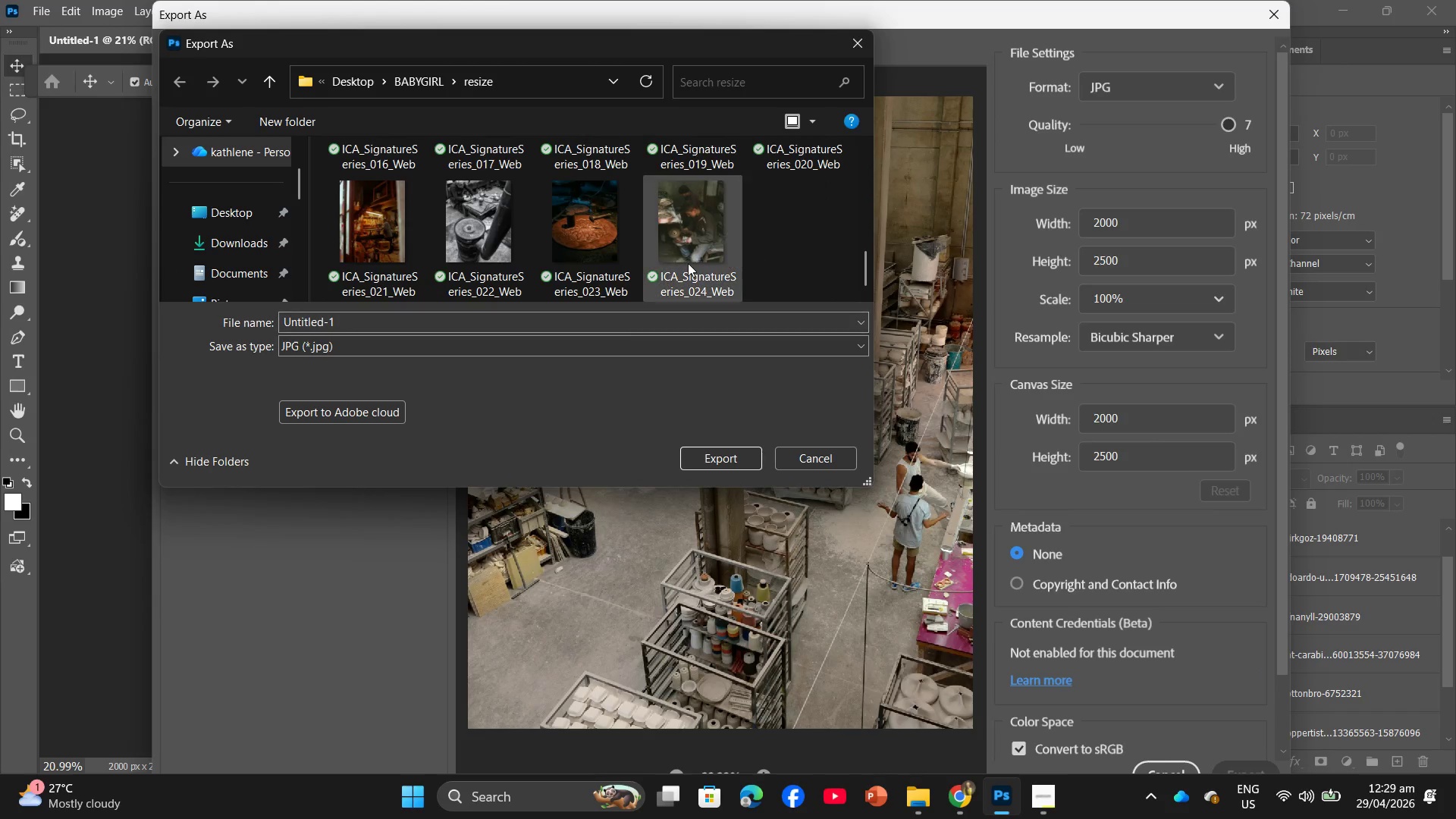 
scroll: coordinate [665, 259], scroll_direction: down, amount: 11.0
 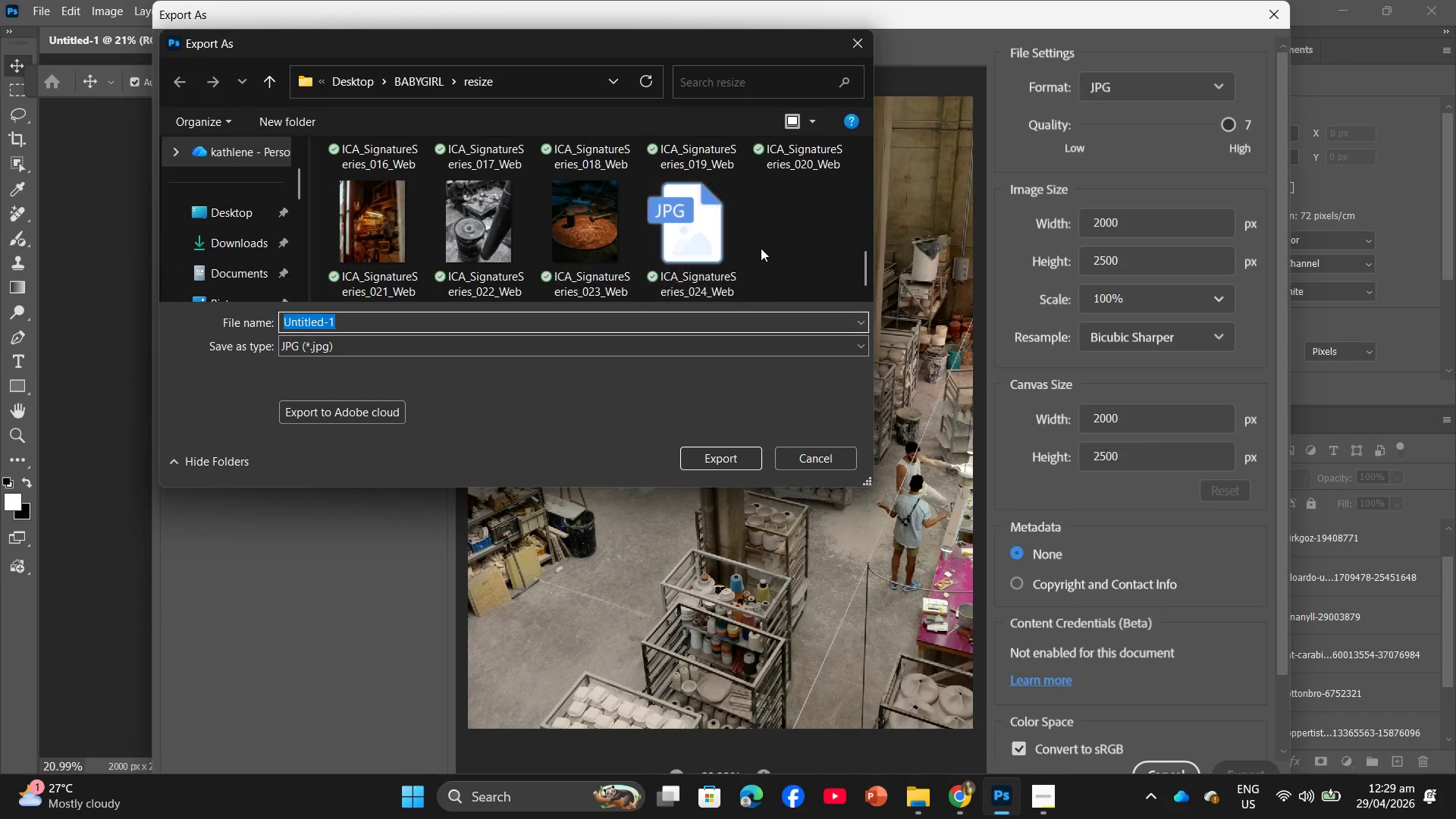 
double_click([688, 263])
 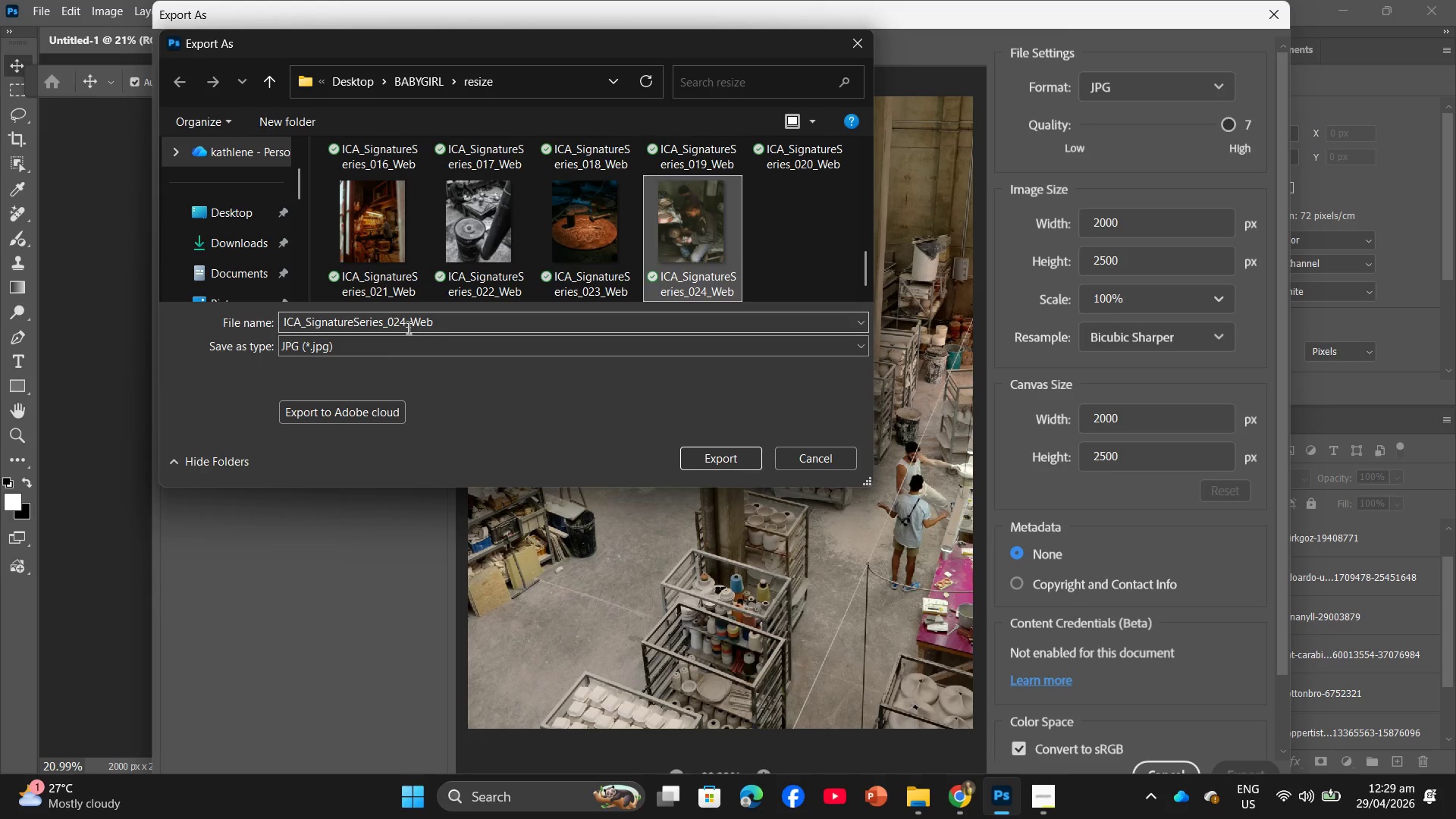 
double_click([406, 328])
 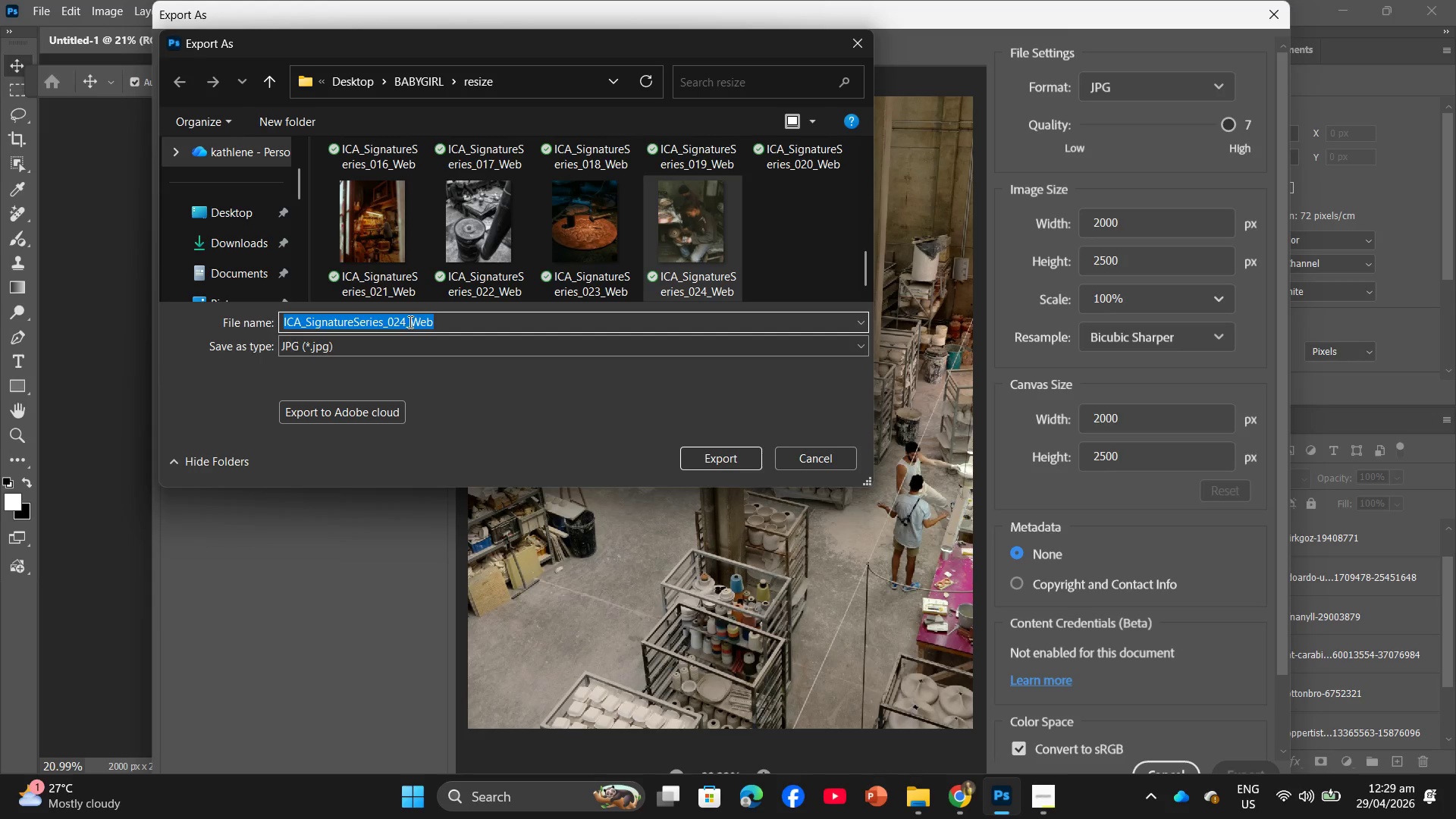 
left_click([407, 322])
 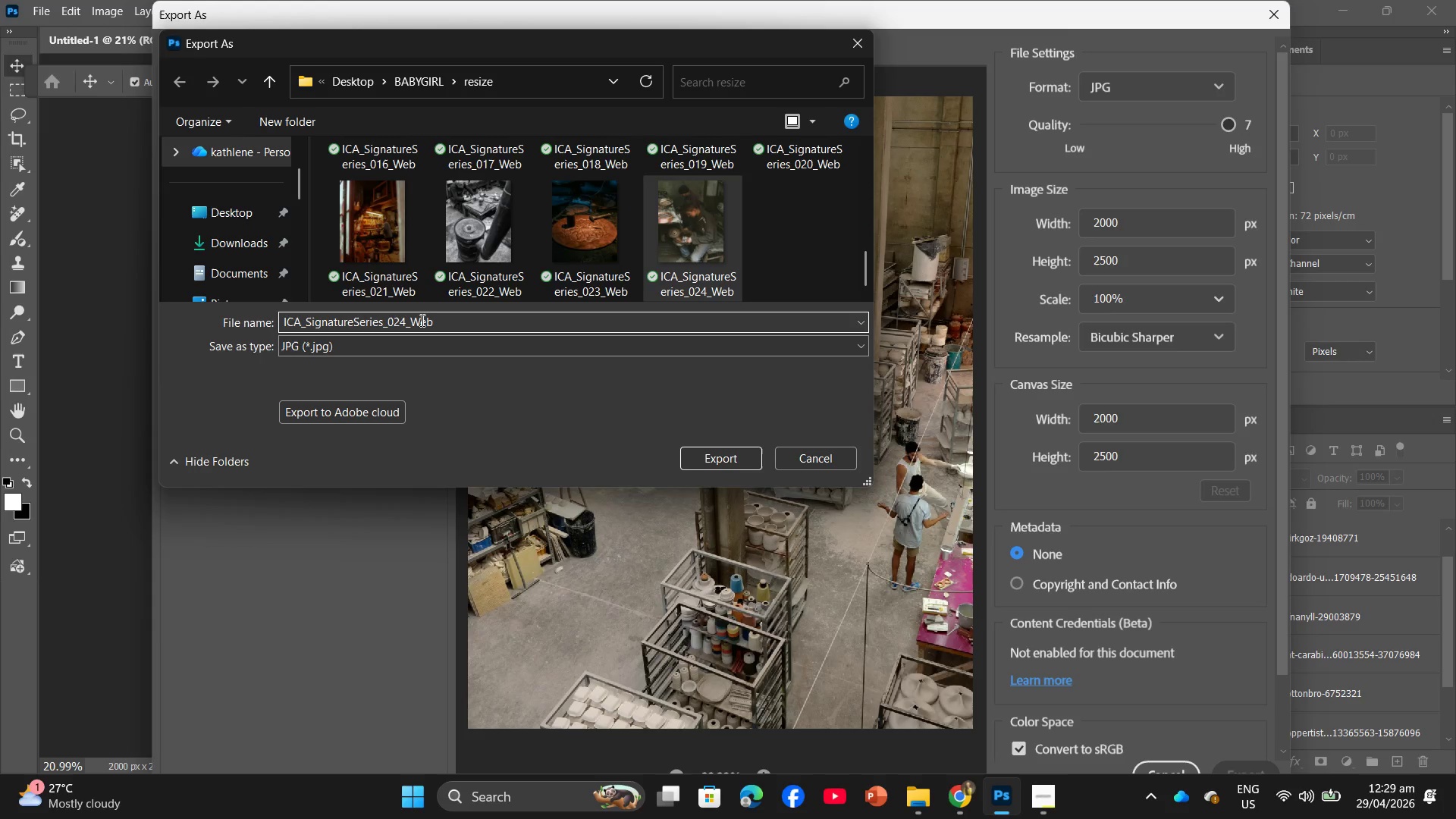 
key(Backspace)
 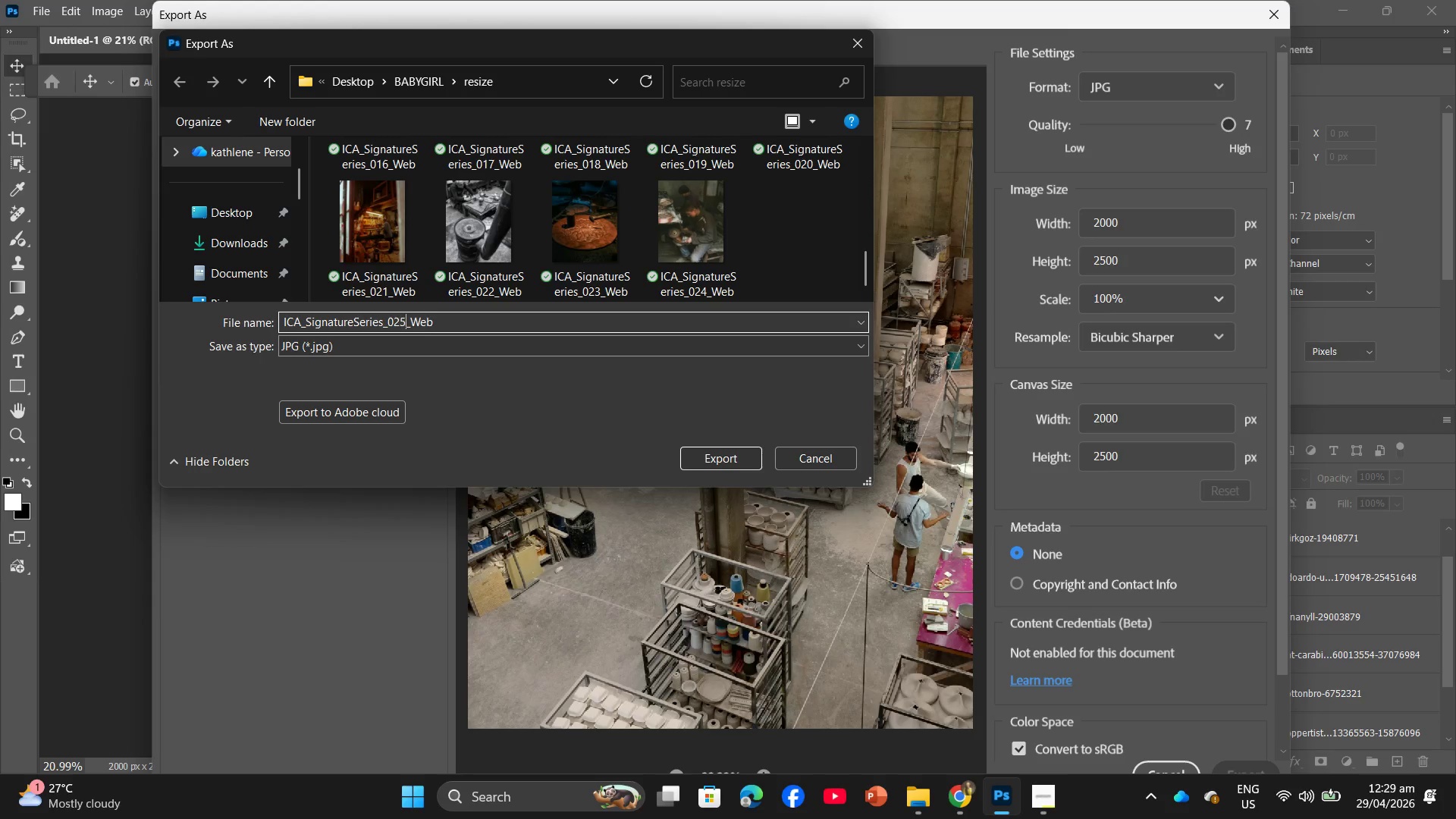 
key(Numpad5)
 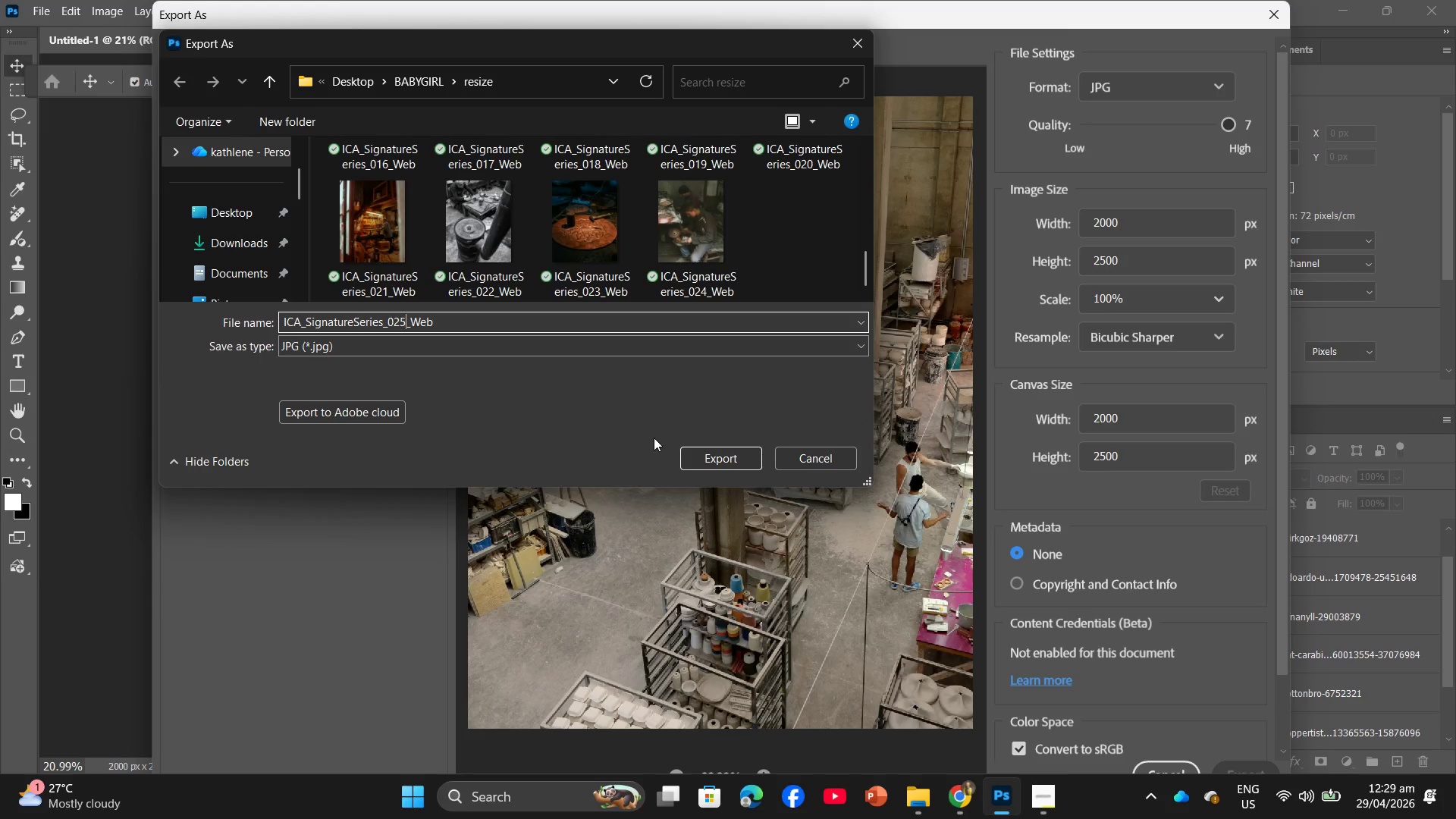 
left_click([720, 466])
 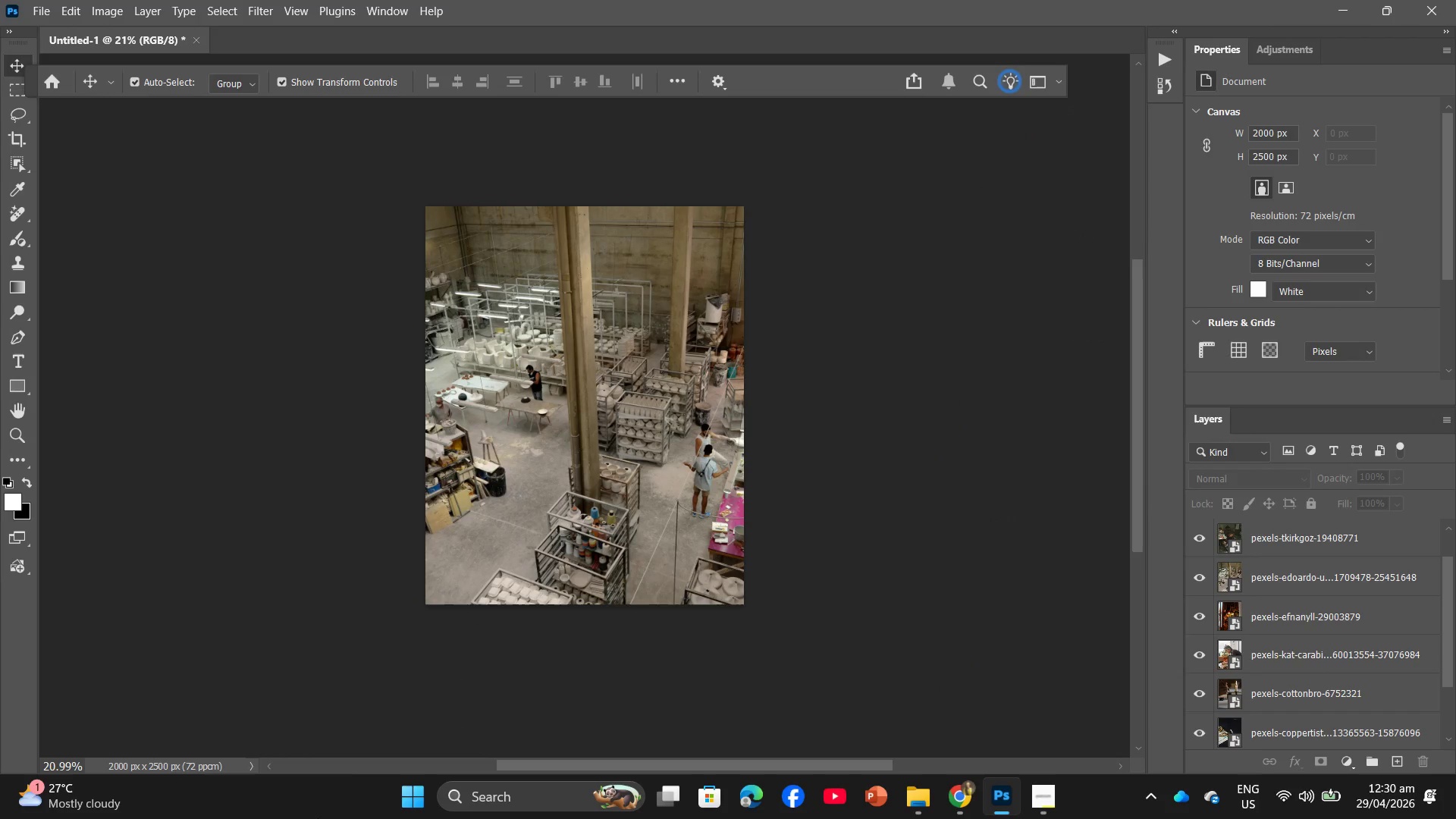 
wait(7.03)
 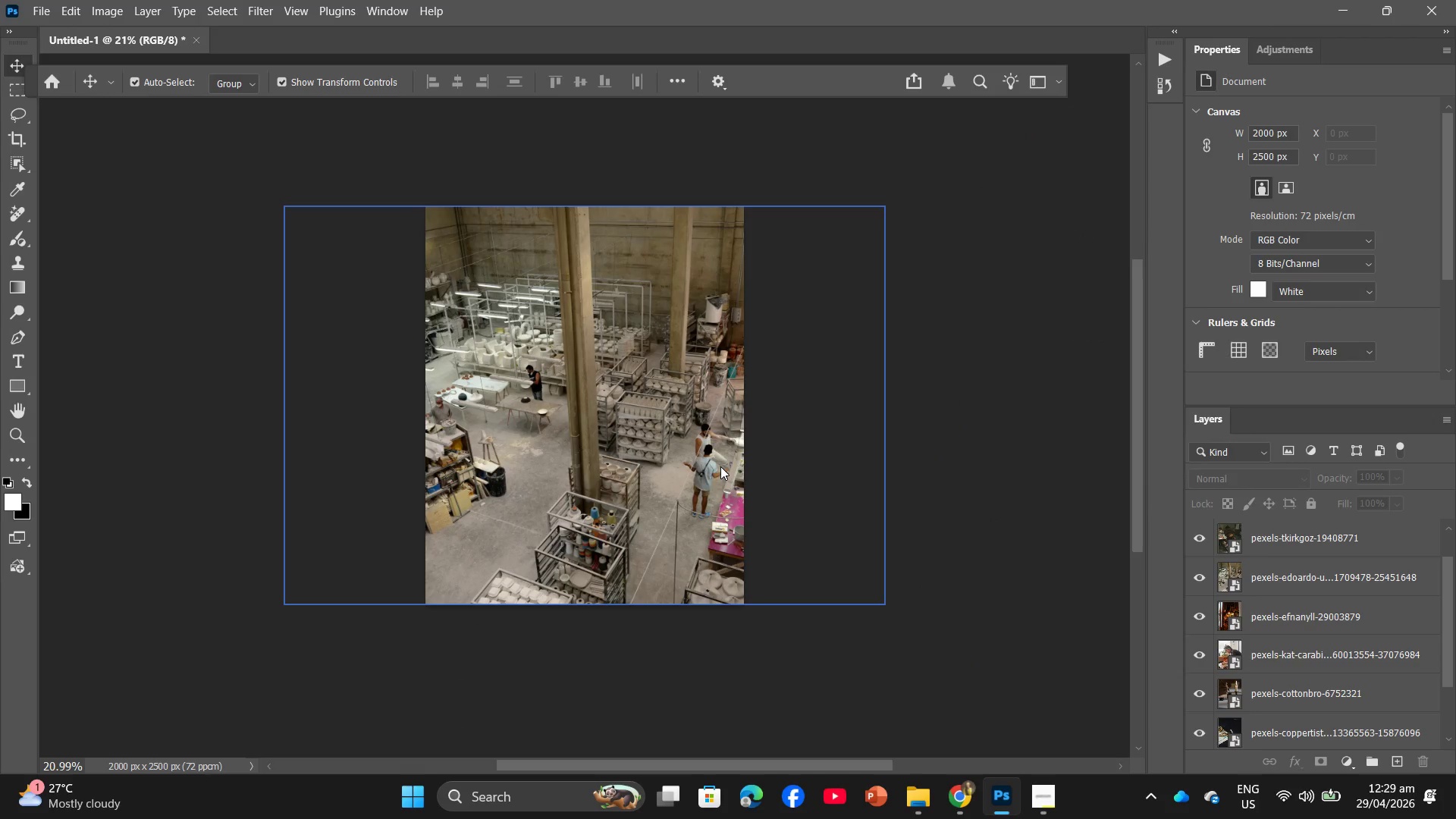 
left_click([968, 805])
 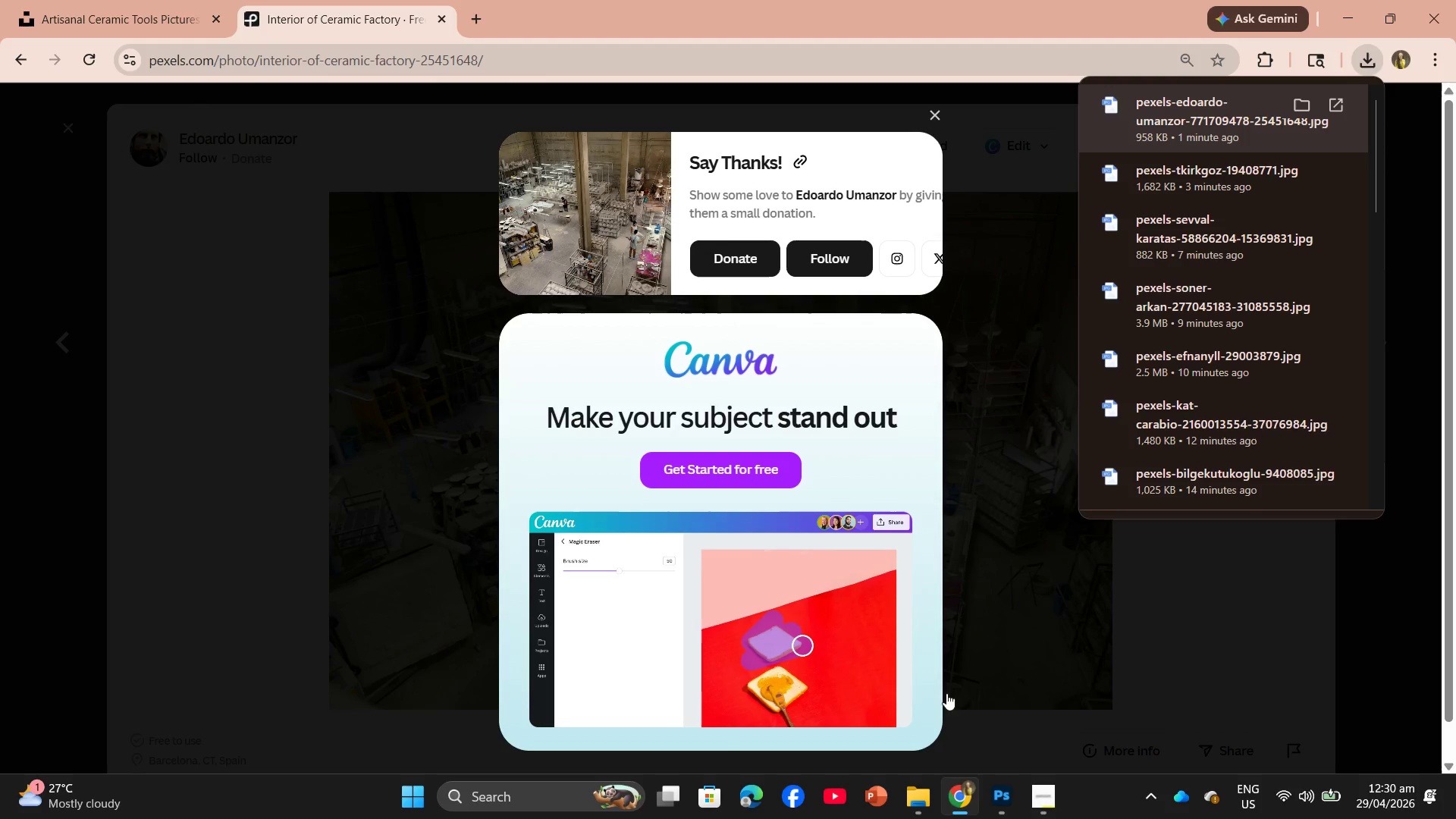 
left_click([1102, 694])
 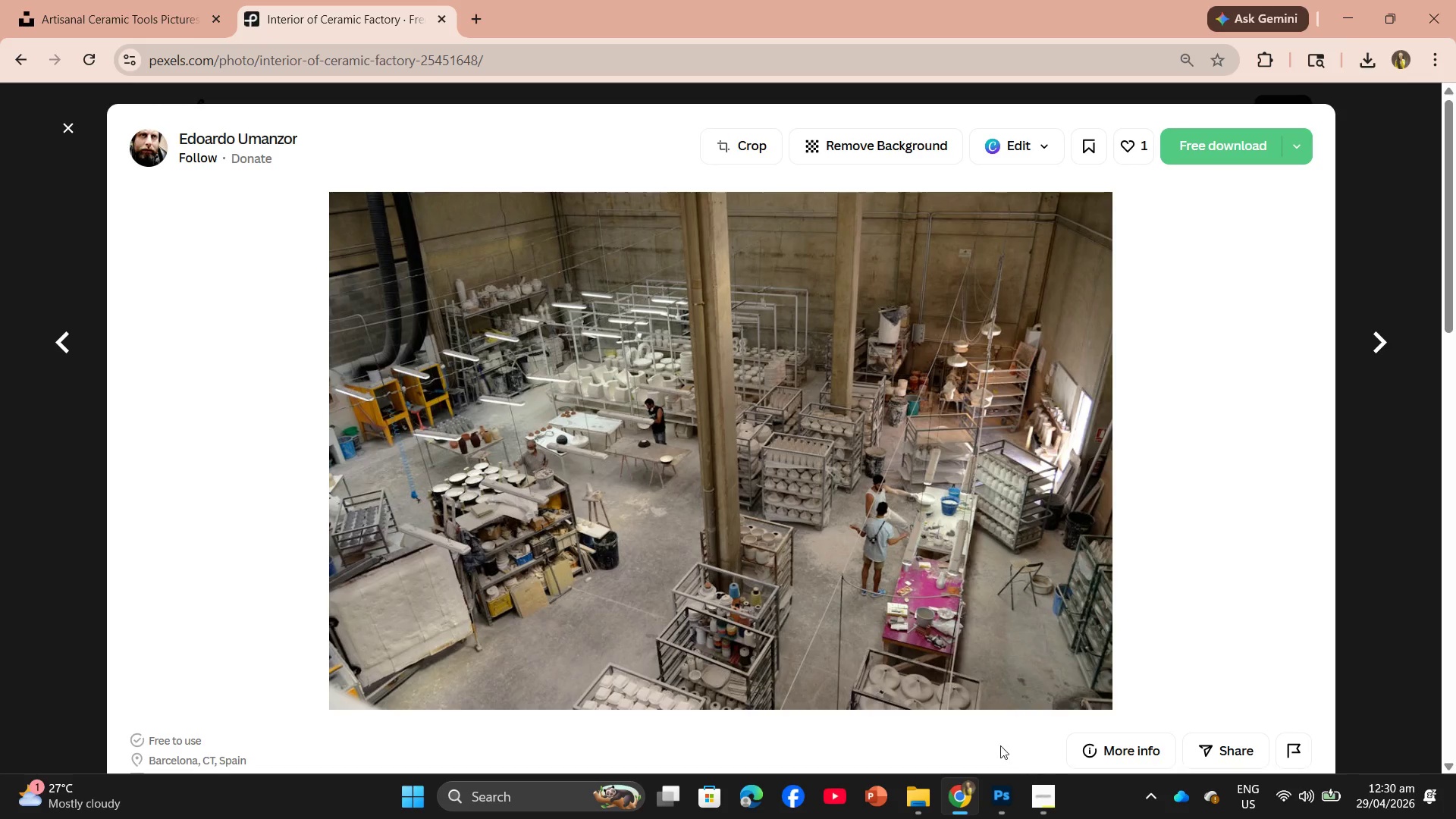 
scroll: coordinate [908, 630], scroll_direction: down, amount: 7.0
 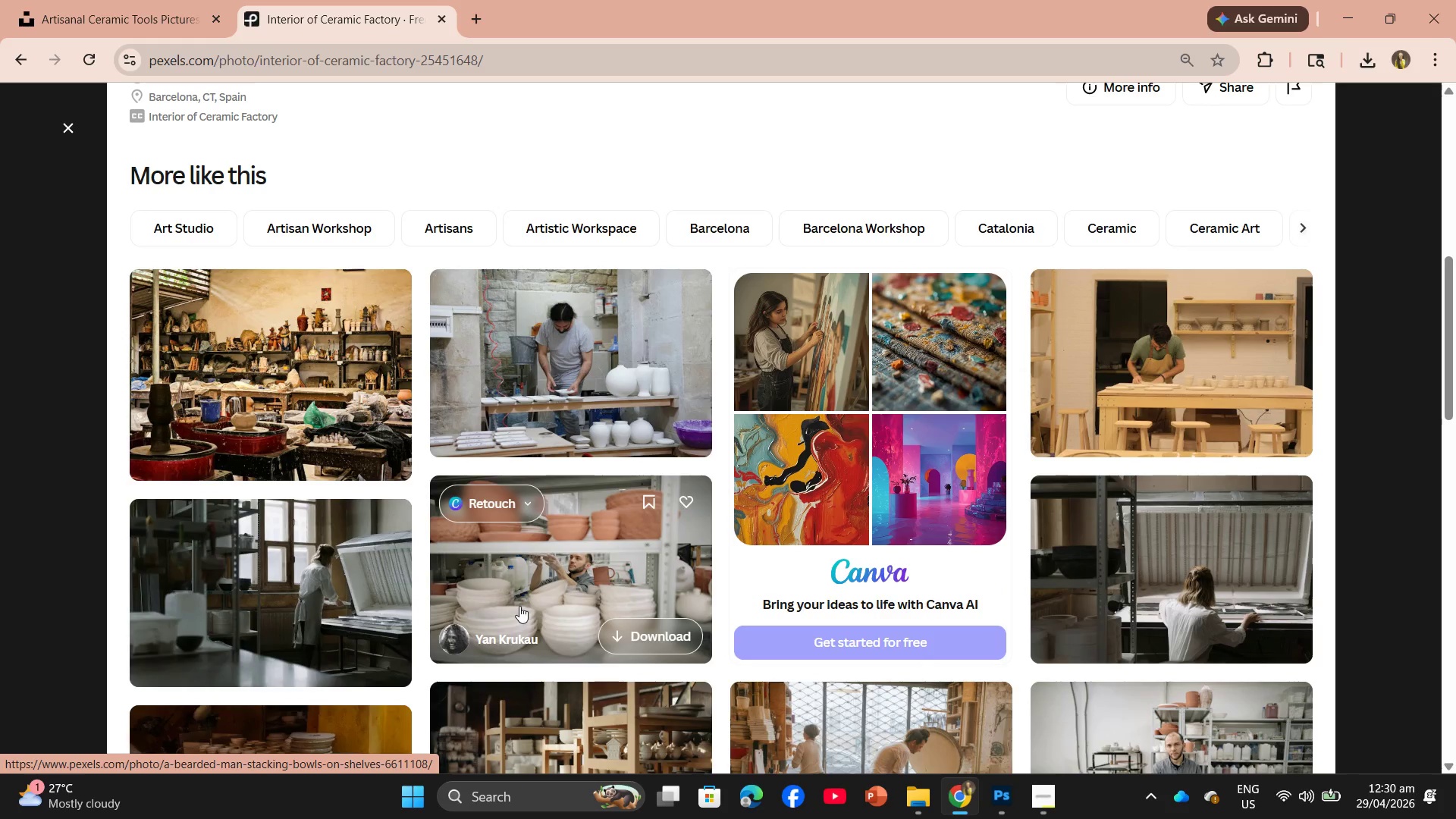 
left_click([309, 384])
 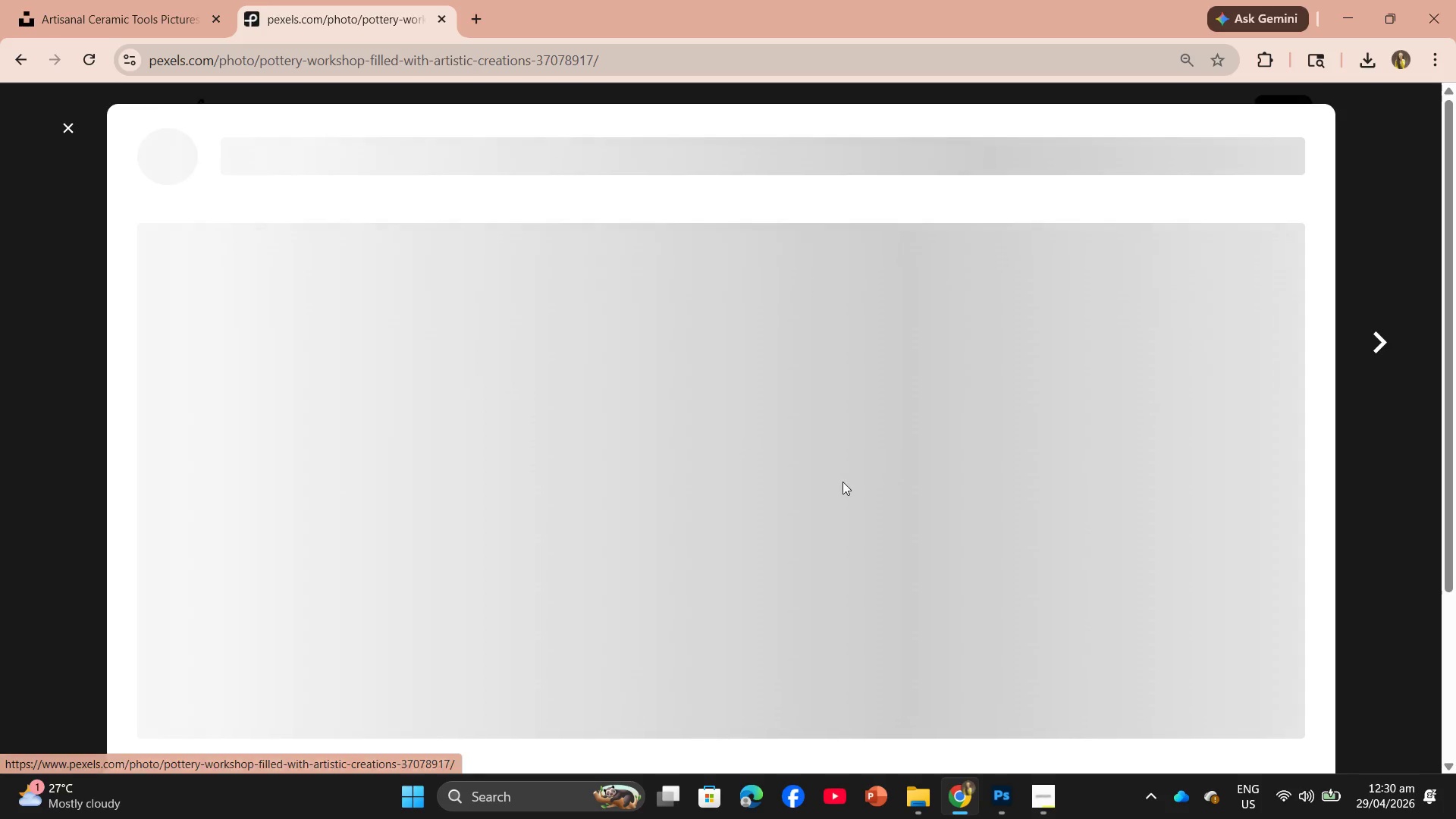 
scroll: coordinate [843, 482], scroll_direction: down, amount: 2.0
 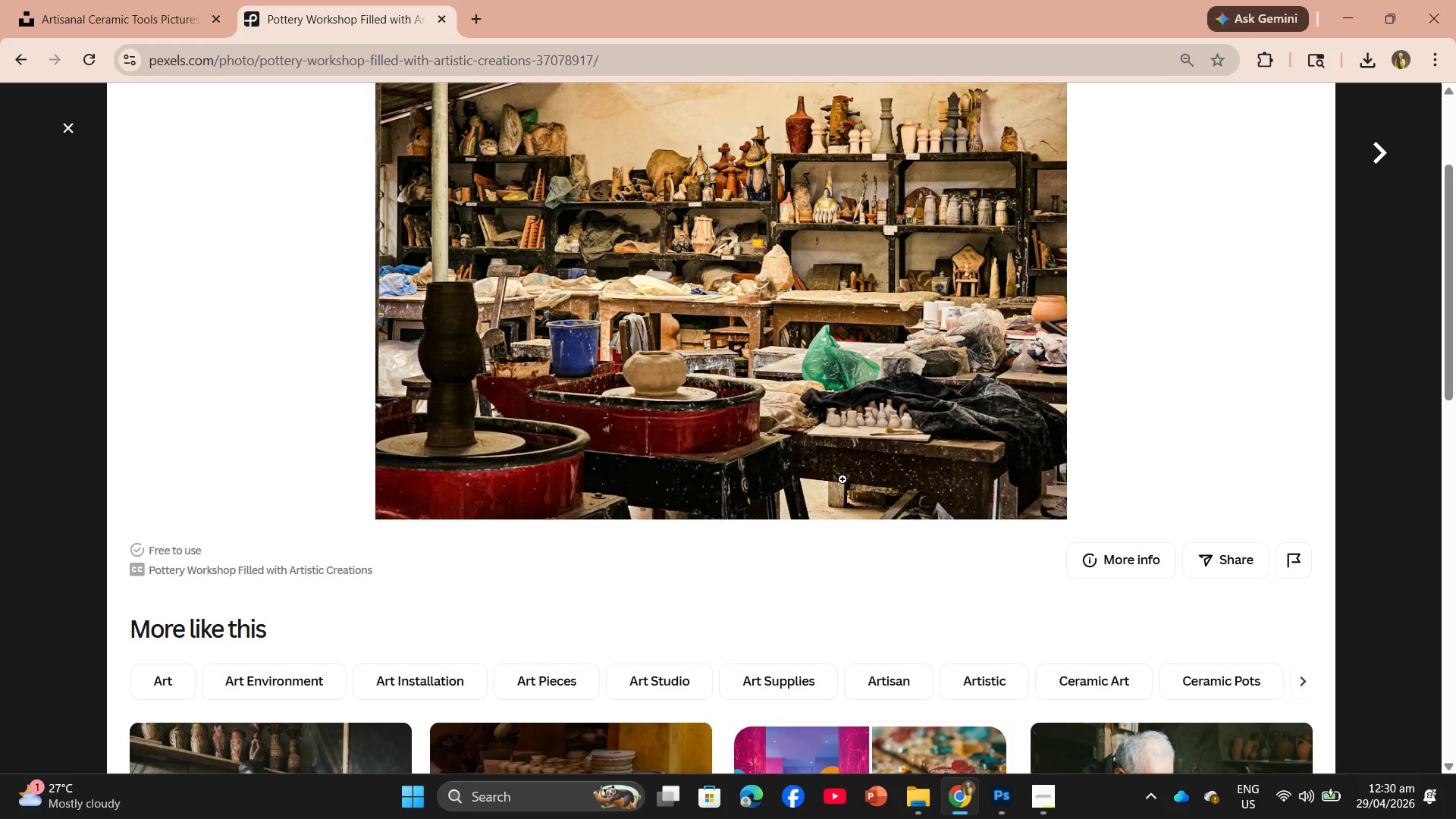 
wait(6.41)
 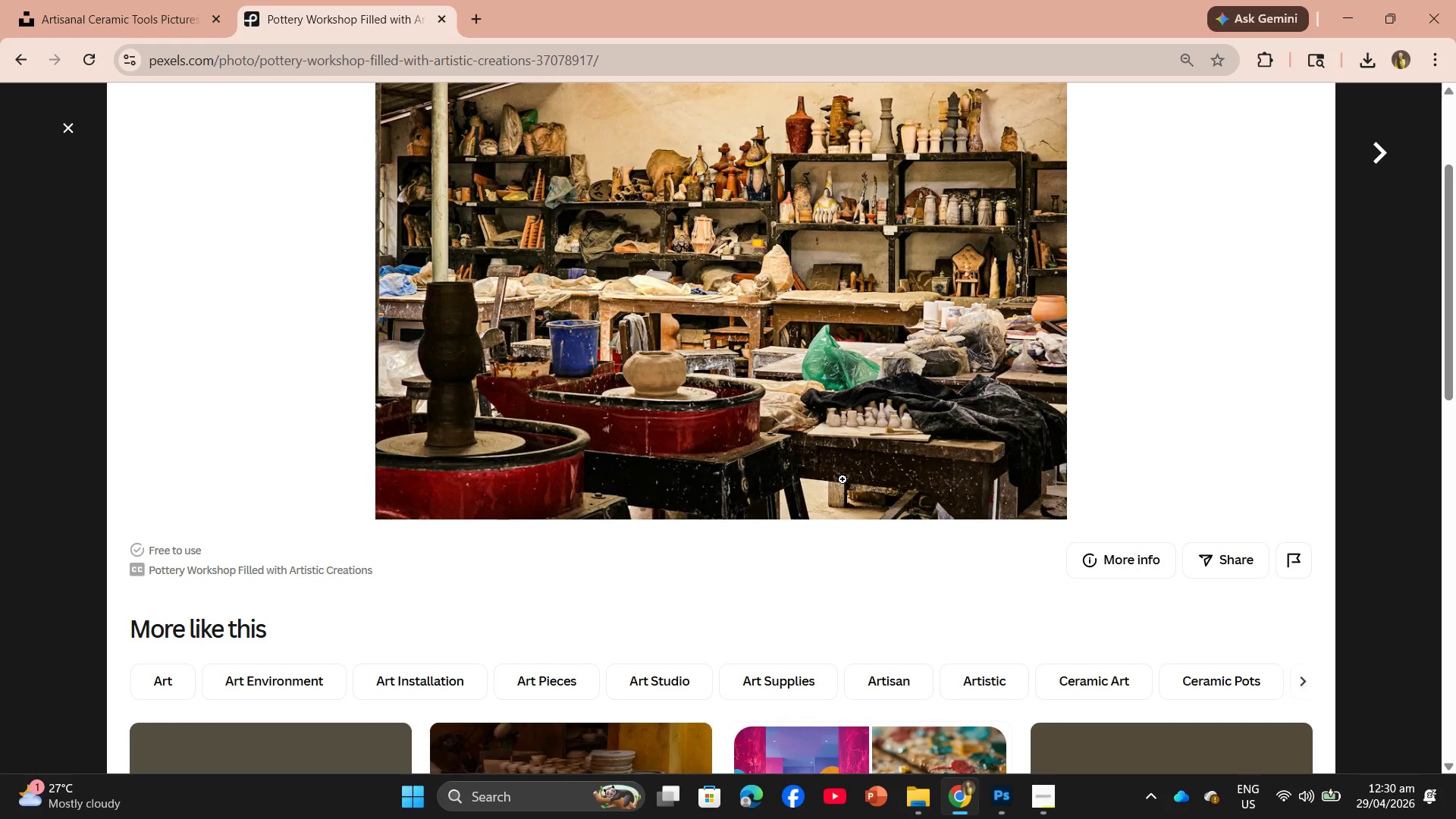 
left_click([61, 129])
 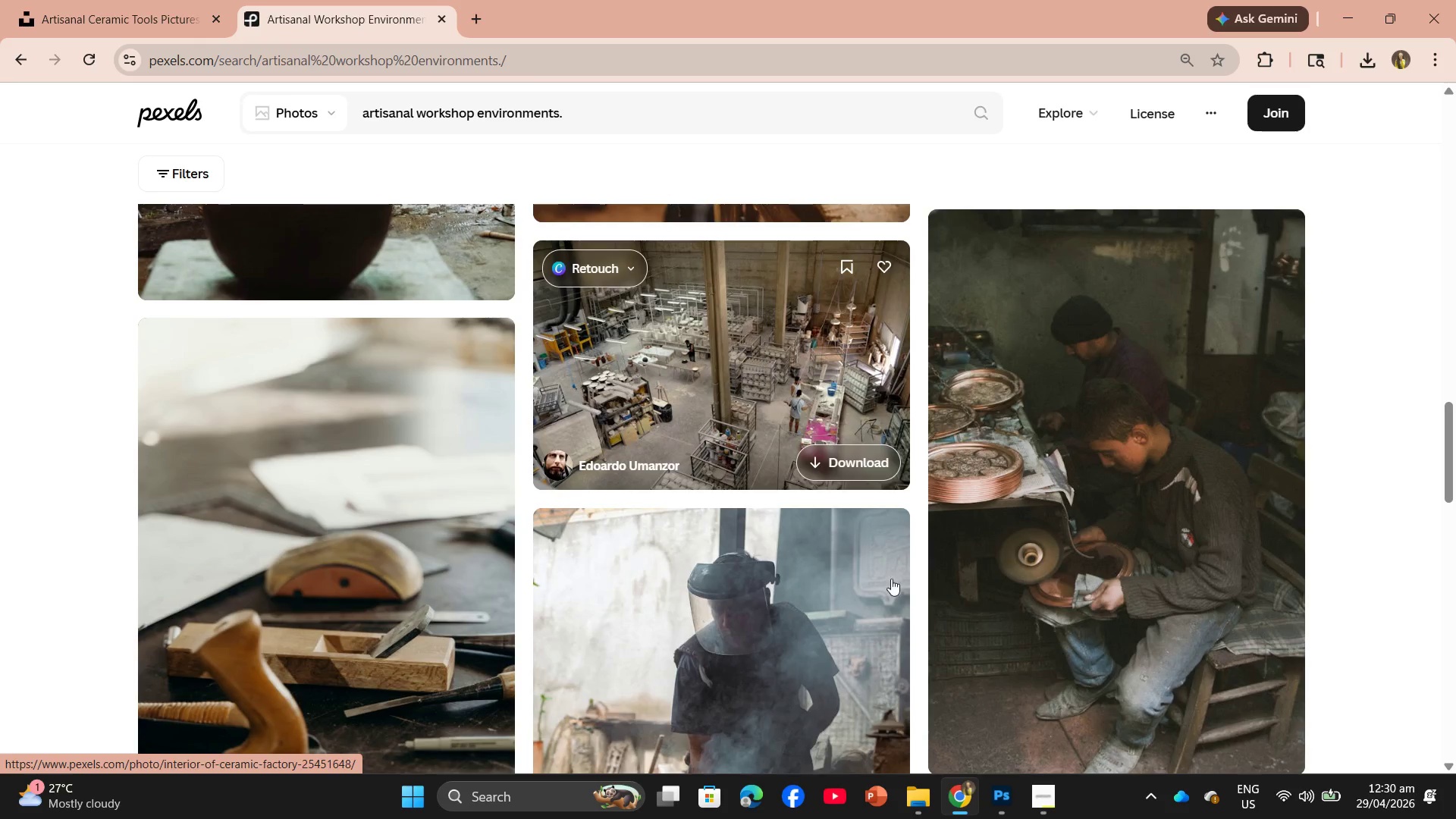 
scroll: coordinate [824, 561], scroll_direction: down, amount: 6.0
 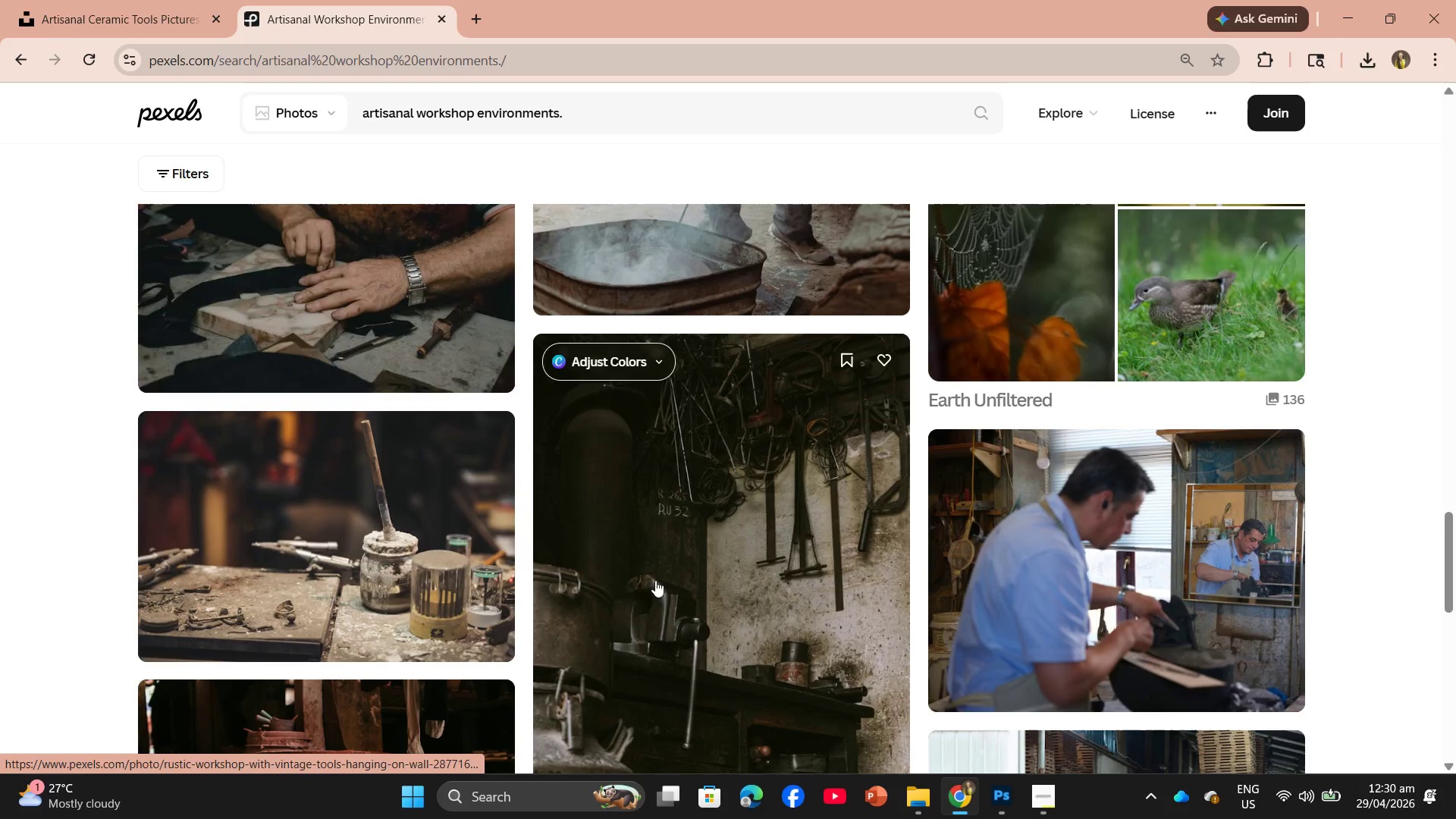 
left_click([371, 543])
 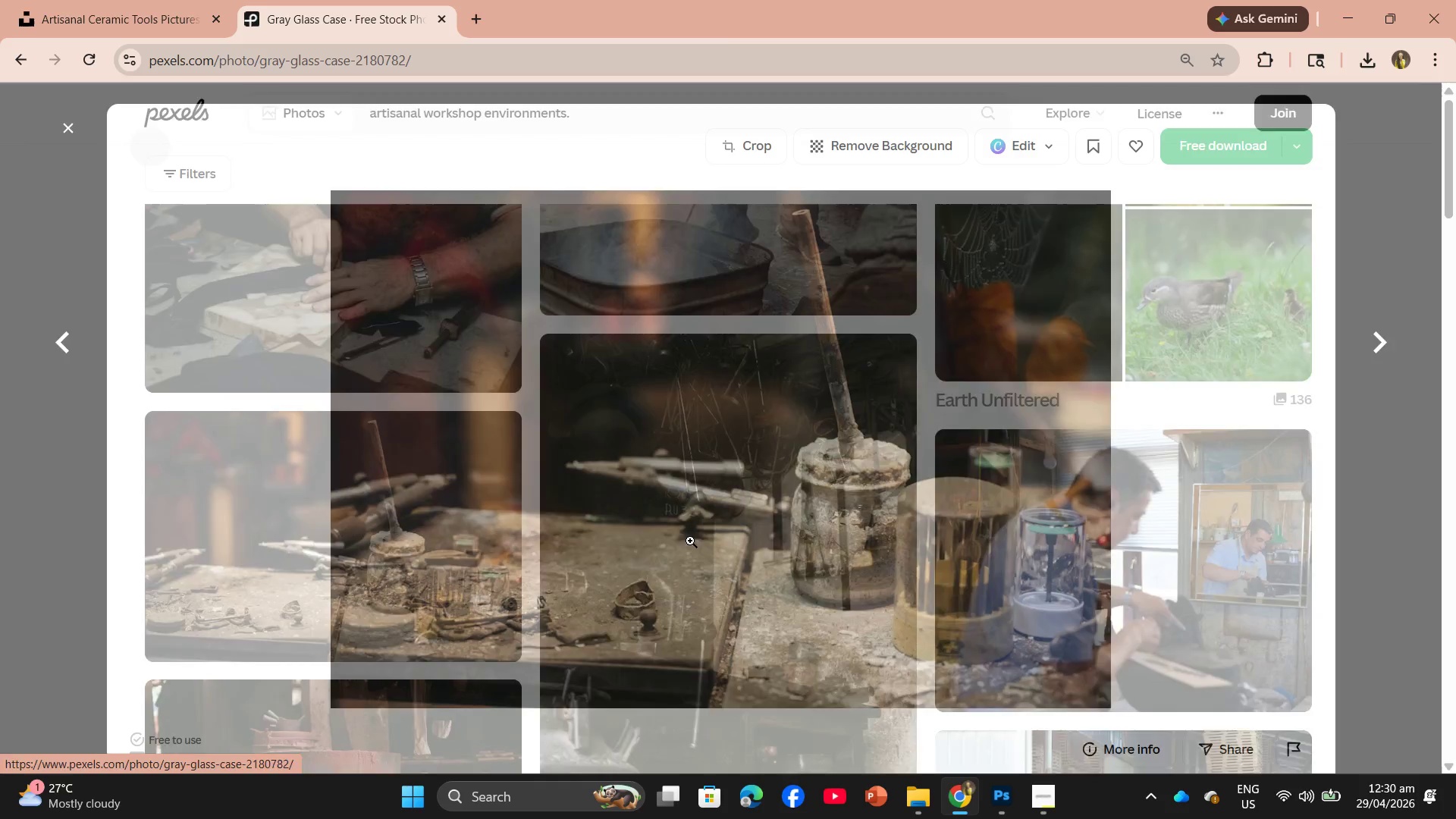 
scroll: coordinate [708, 541], scroll_direction: down, amount: 4.0
 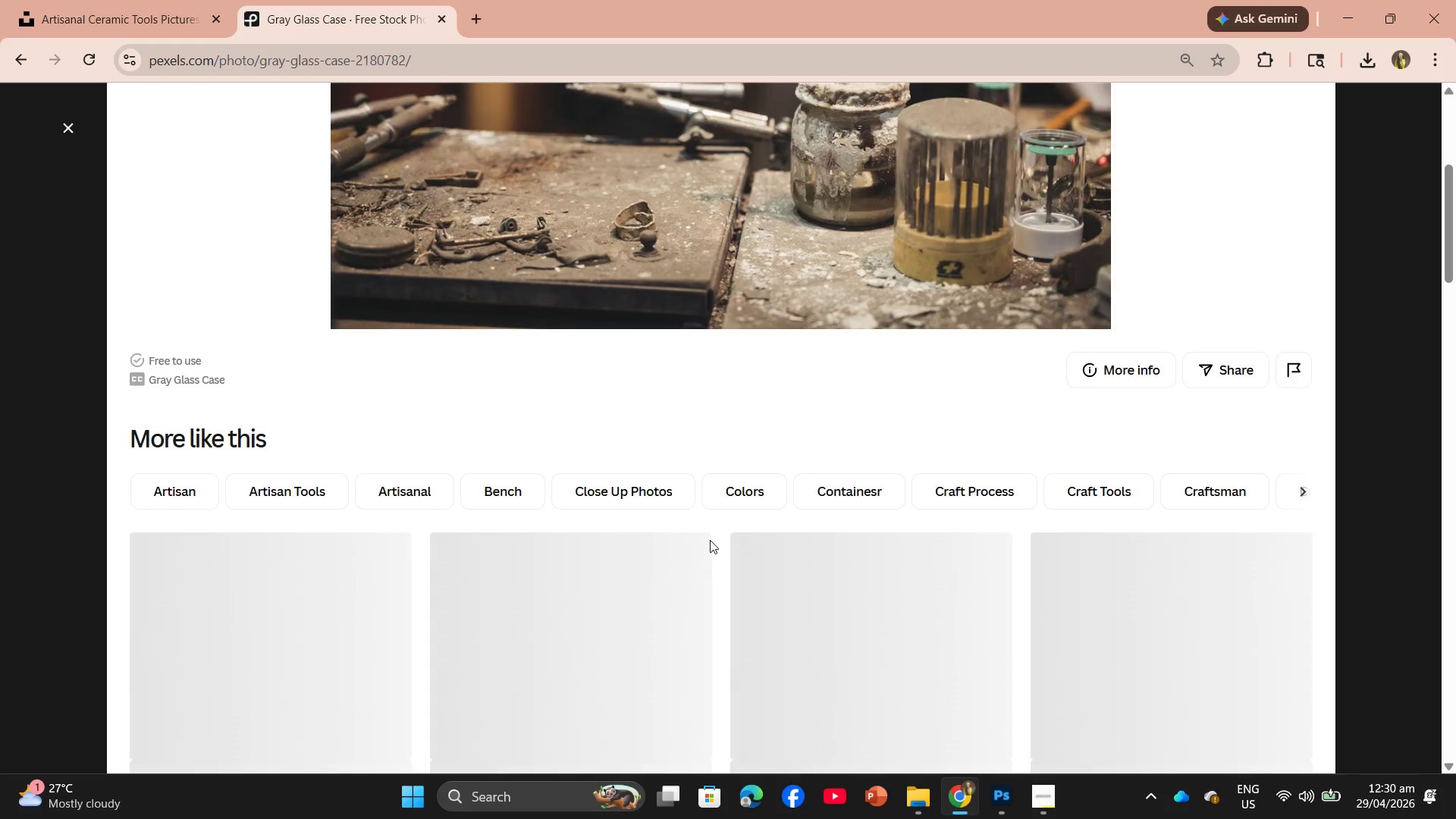 
scroll: coordinate [710, 540], scroll_direction: up, amount: 5.0
 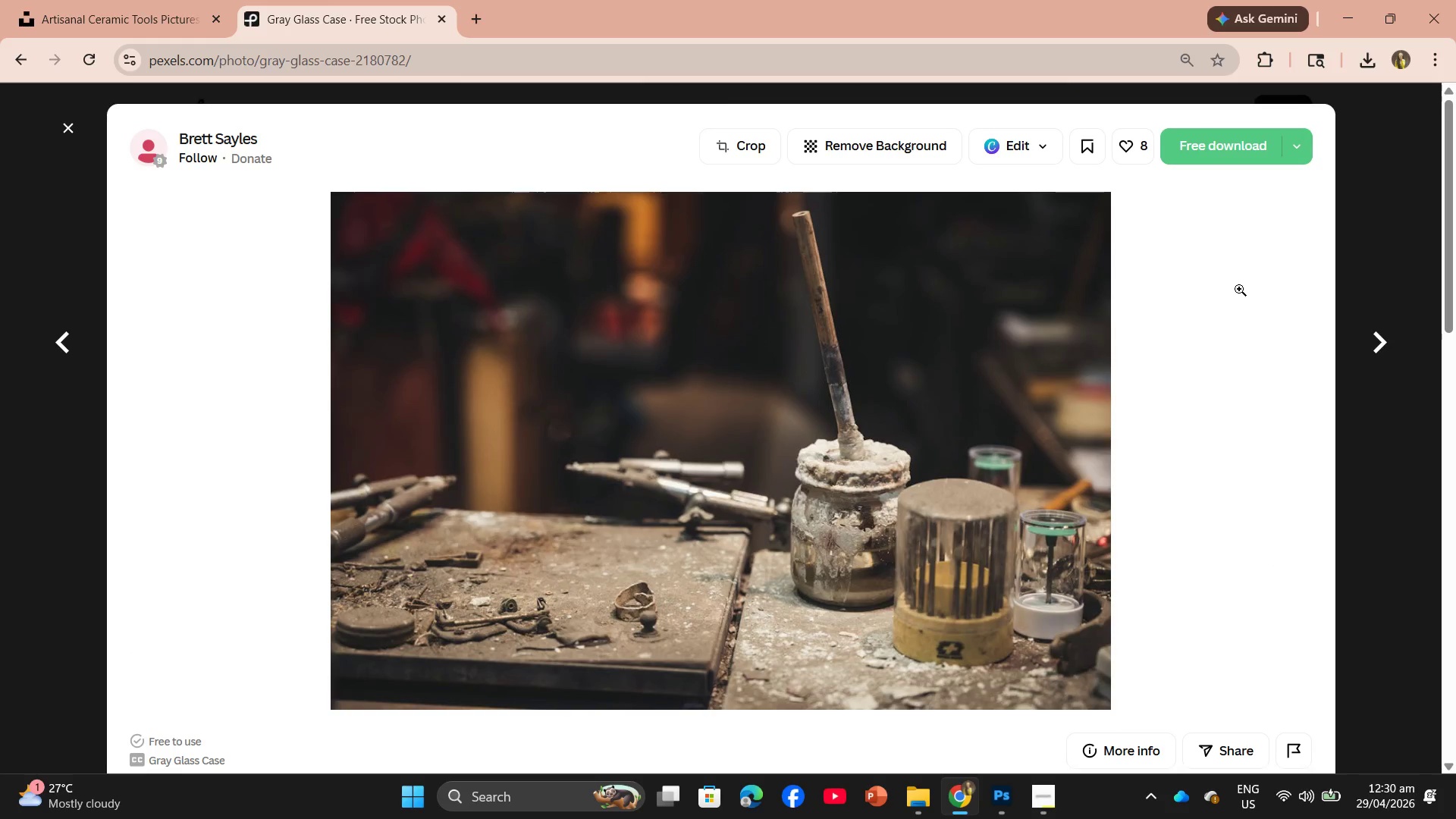 
left_click([1235, 156])
 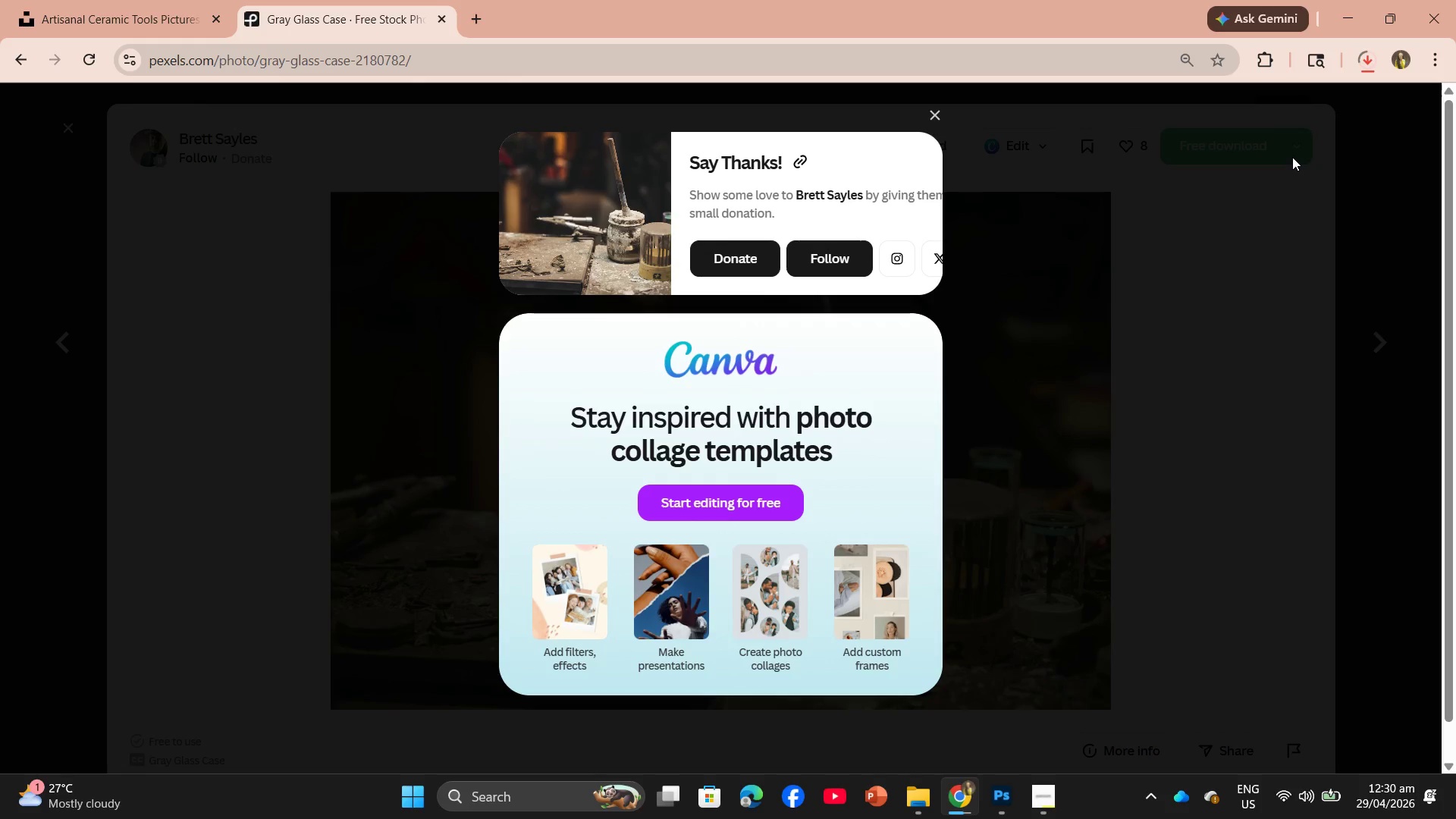 
wait(6.84)
 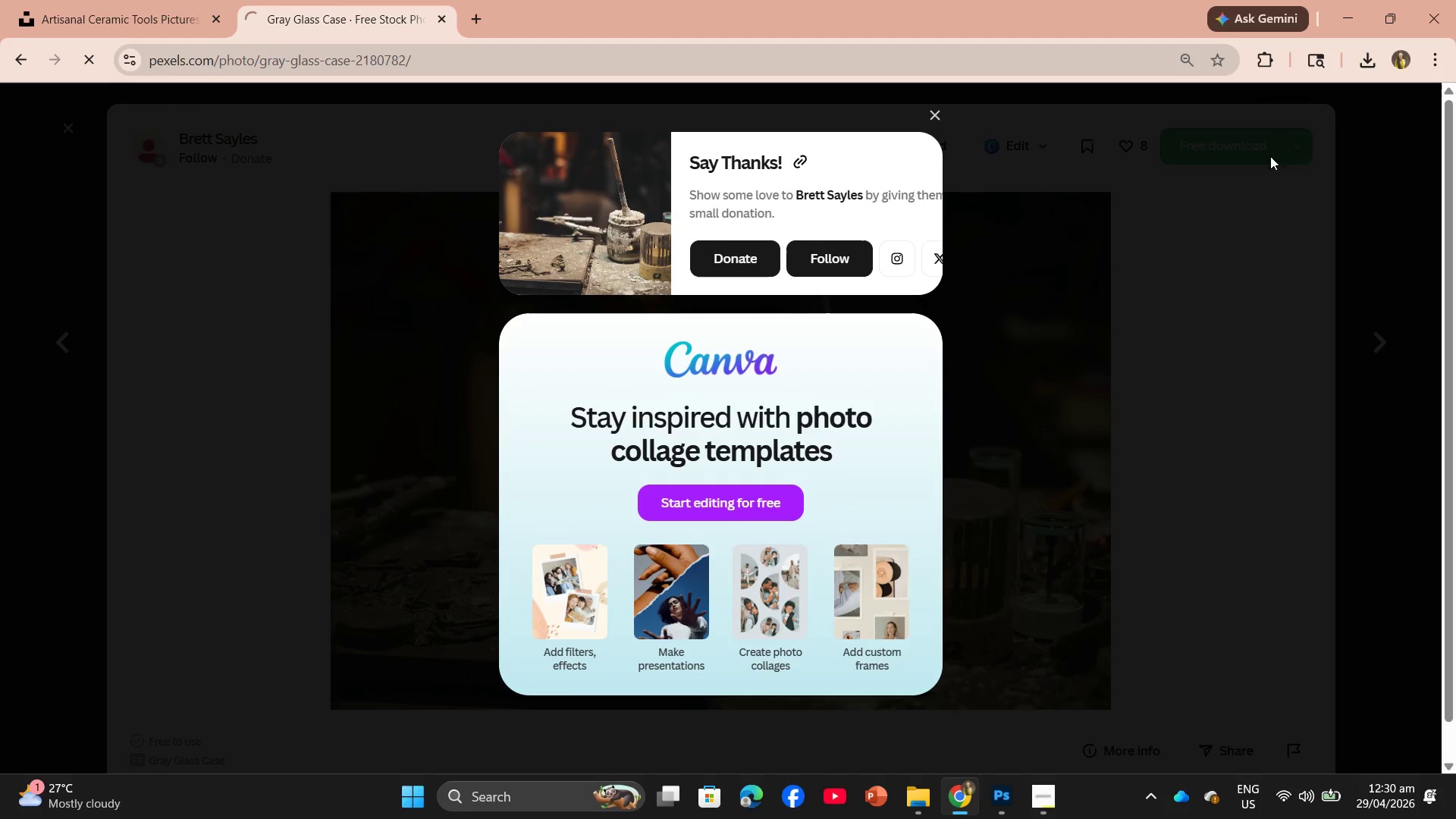 
left_click_drag(start_coordinate=[1170, 89], to_coordinate=[595, 400])
 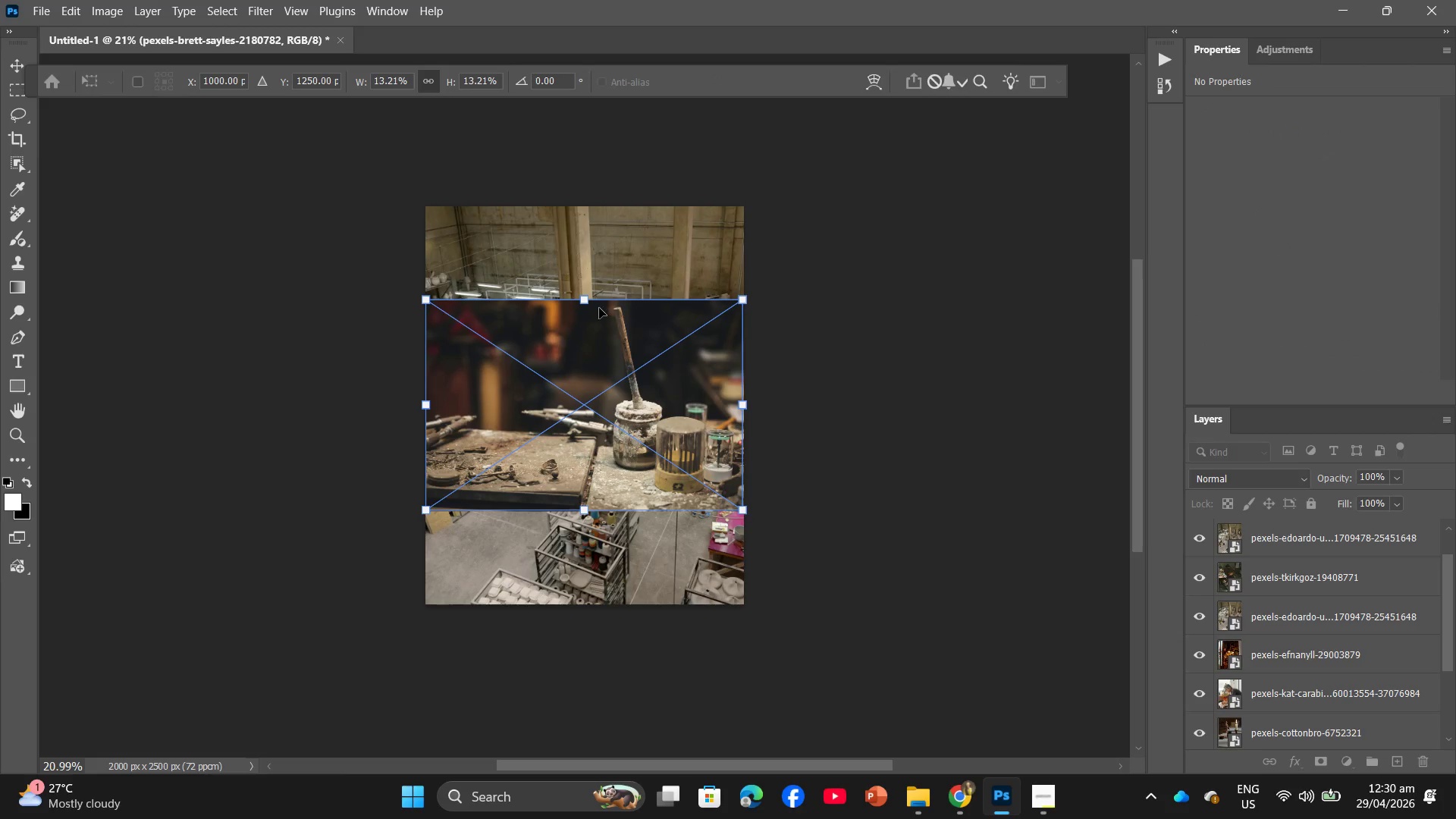 
left_click_drag(start_coordinate=[582, 300], to_coordinate=[608, 202])
 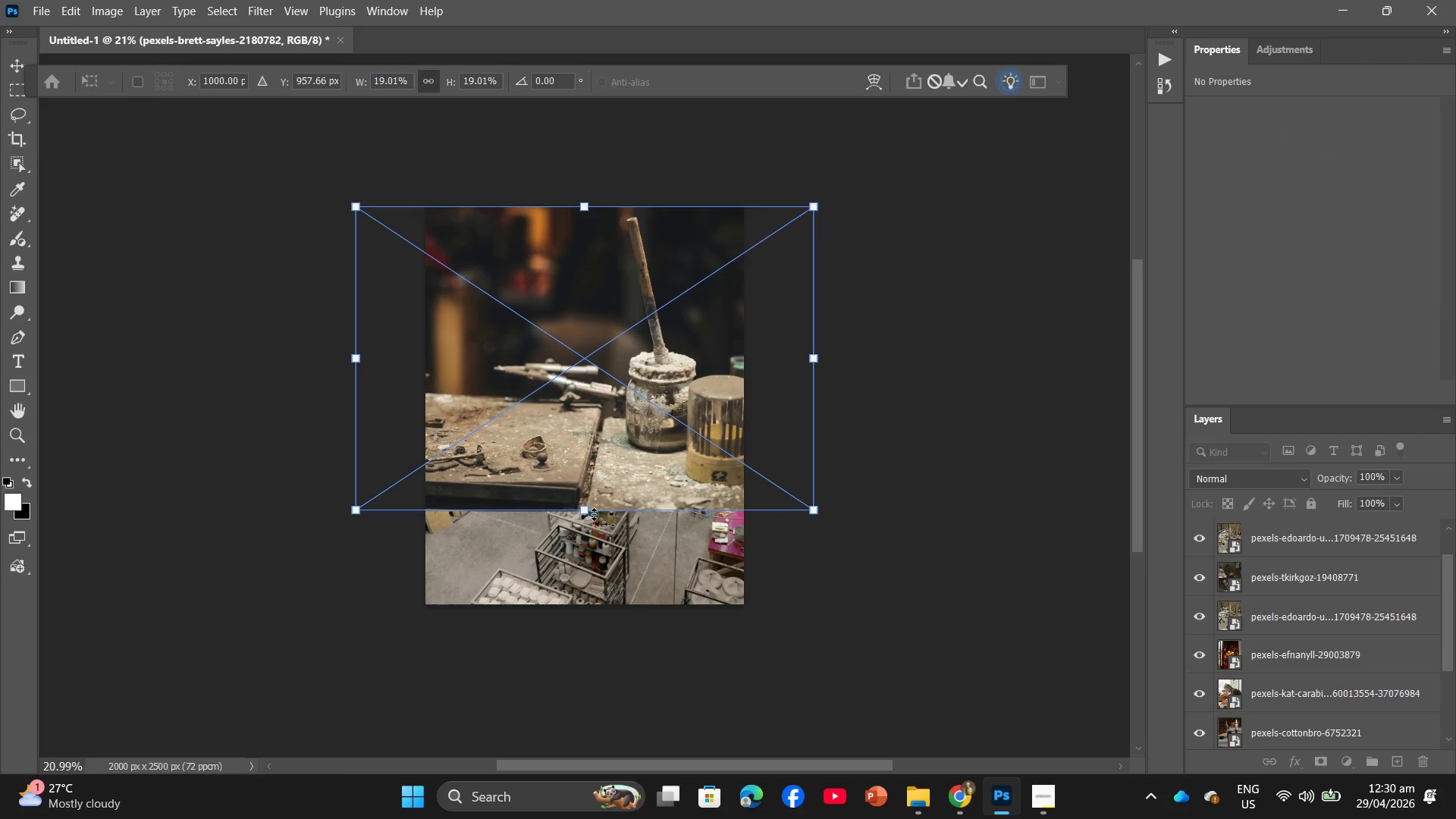 
left_click_drag(start_coordinate=[592, 515], to_coordinate=[613, 607])
 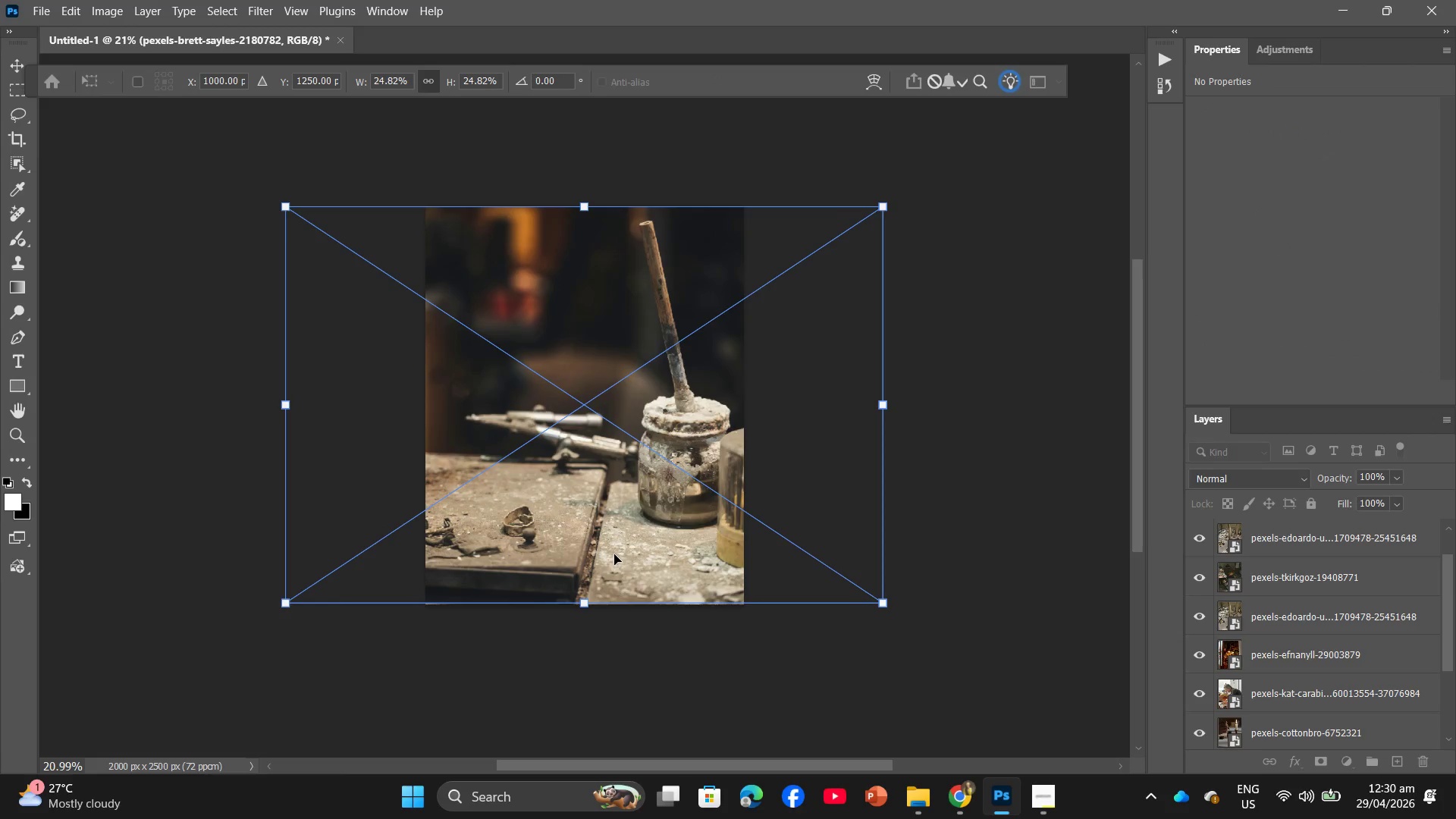 
left_click_drag(start_coordinate=[614, 554], to_coordinate=[617, 560])
 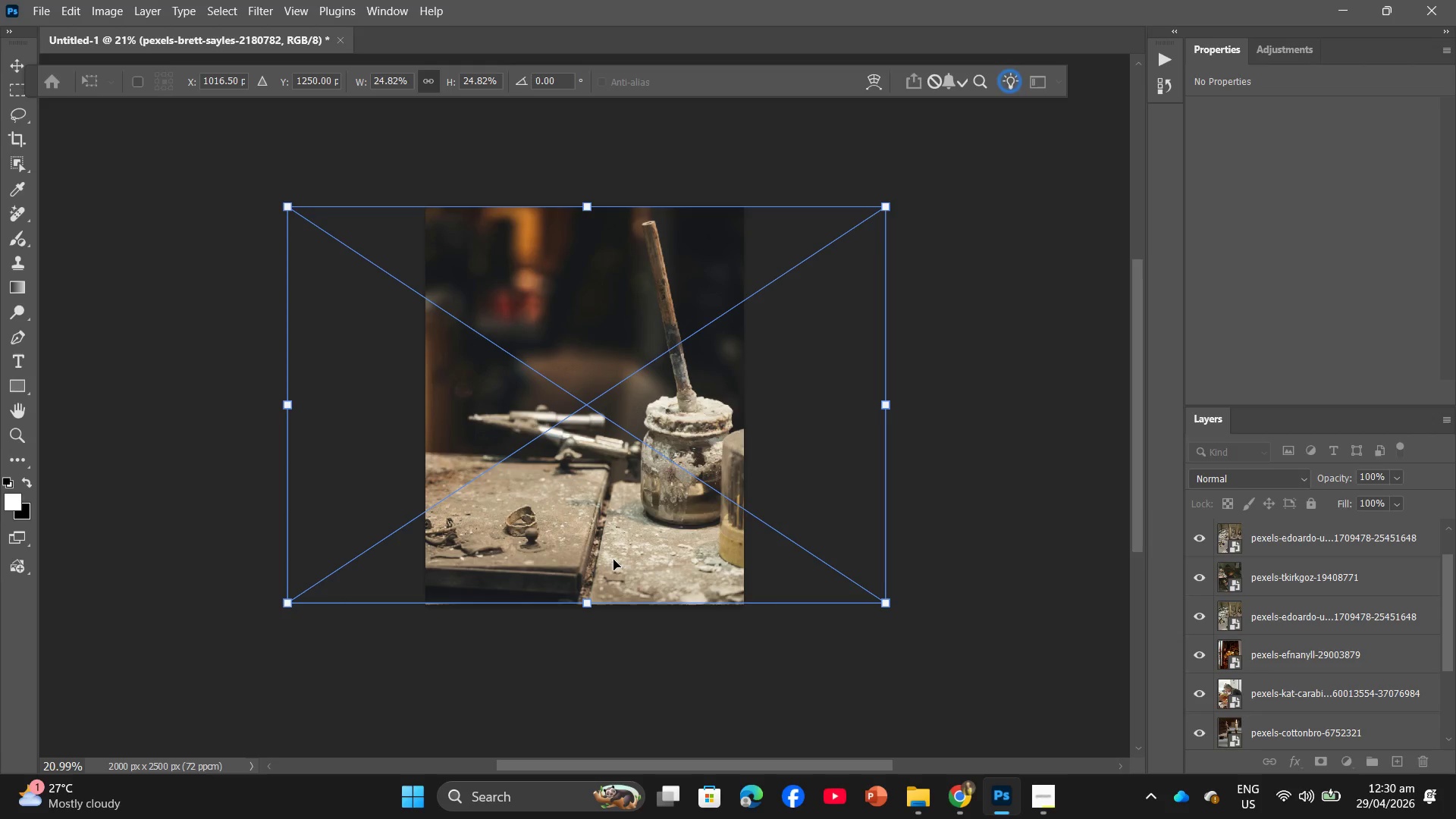 
key(Enter)
 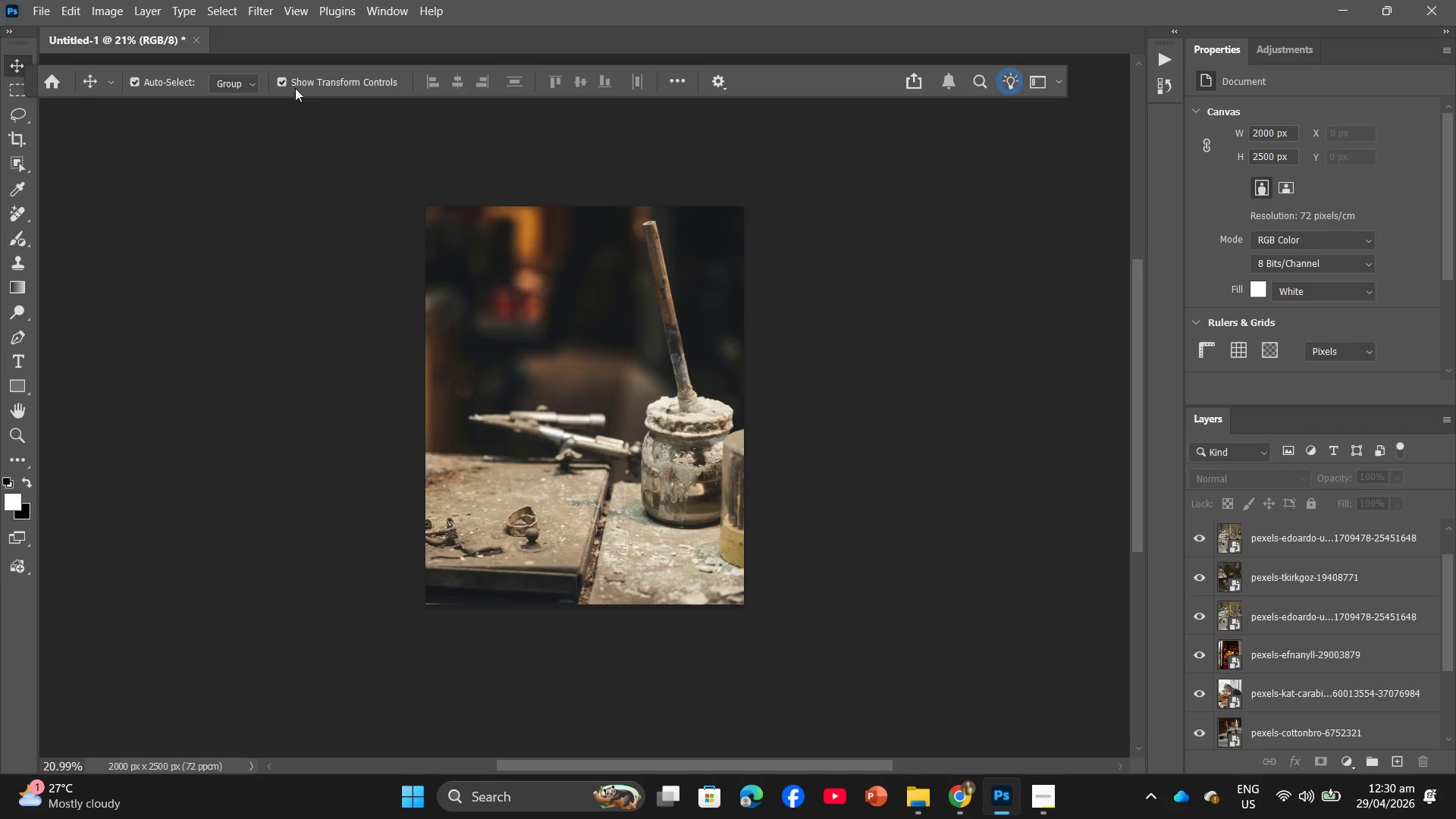 
key(Alt+Control+I)
 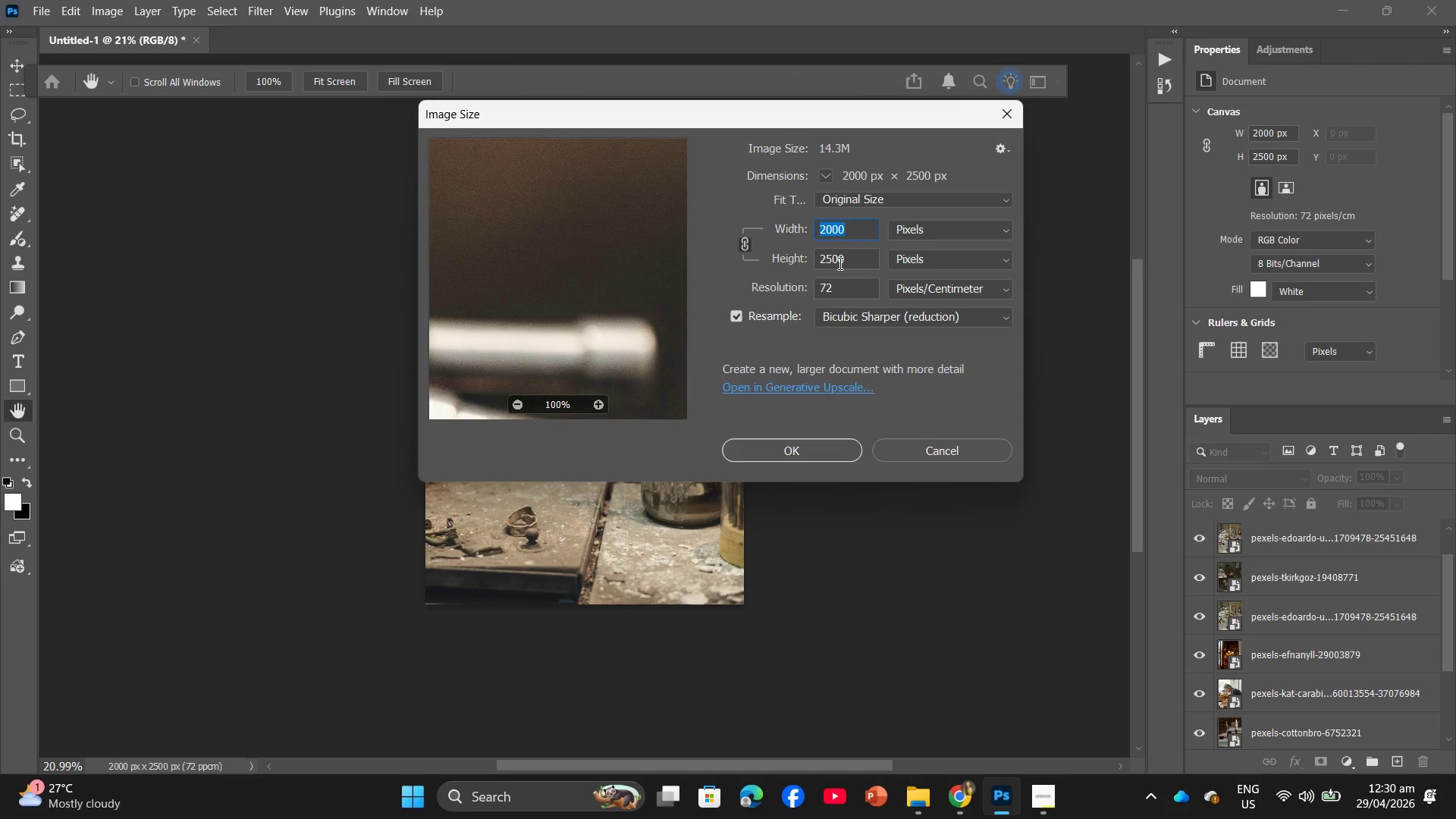 
left_click([923, 315])
 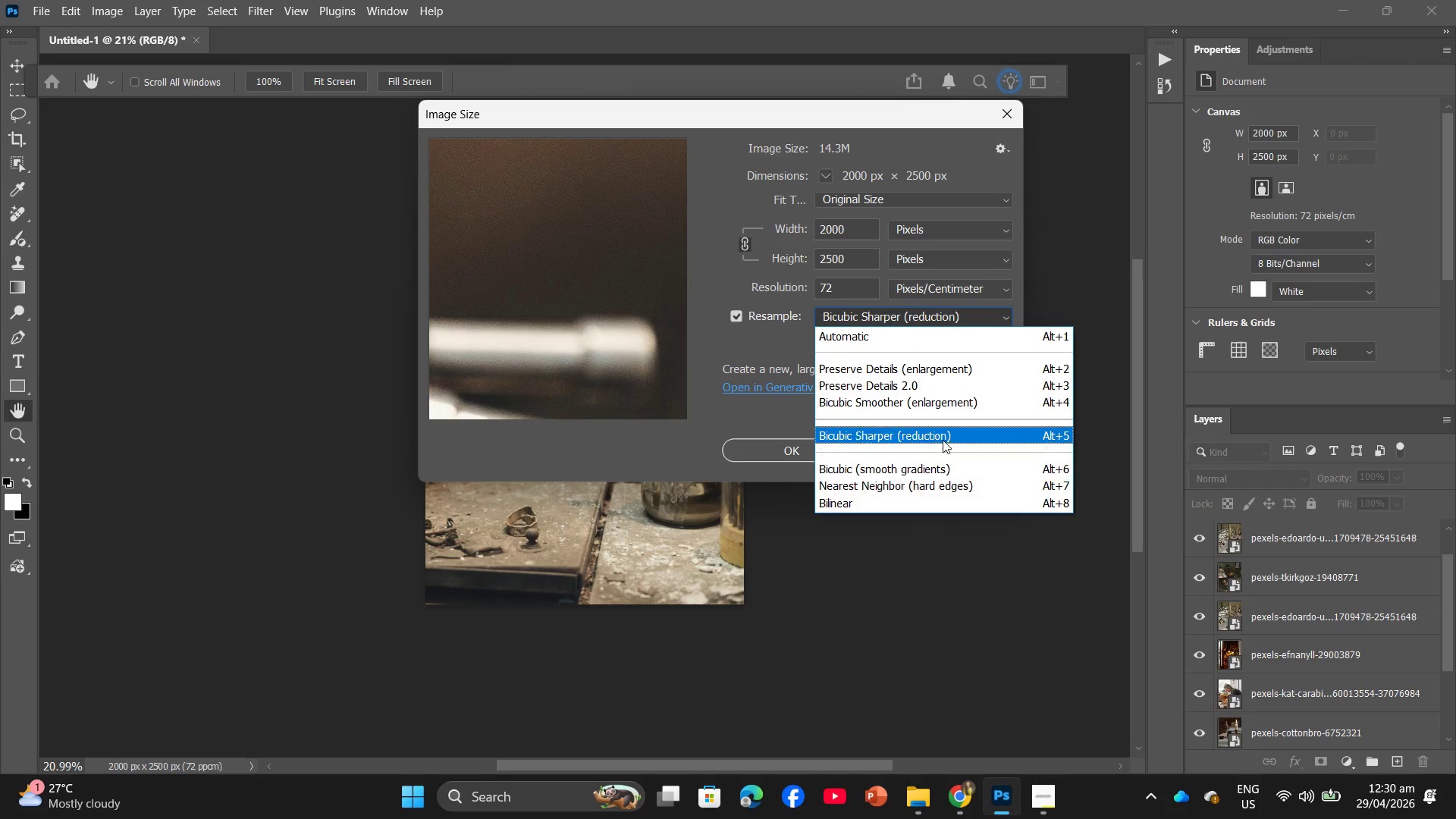 
left_click([943, 379])
 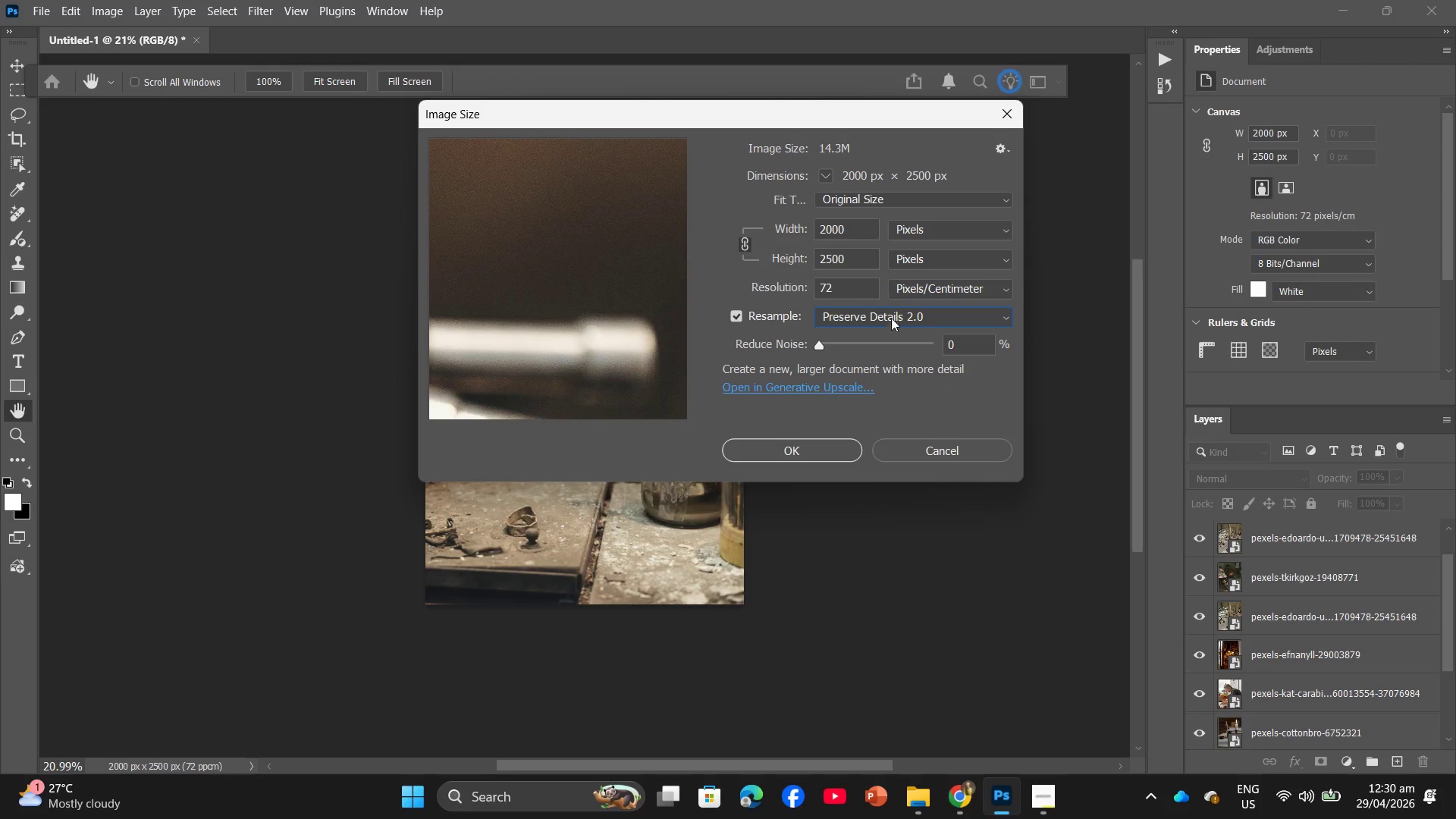 
left_click([891, 316])
 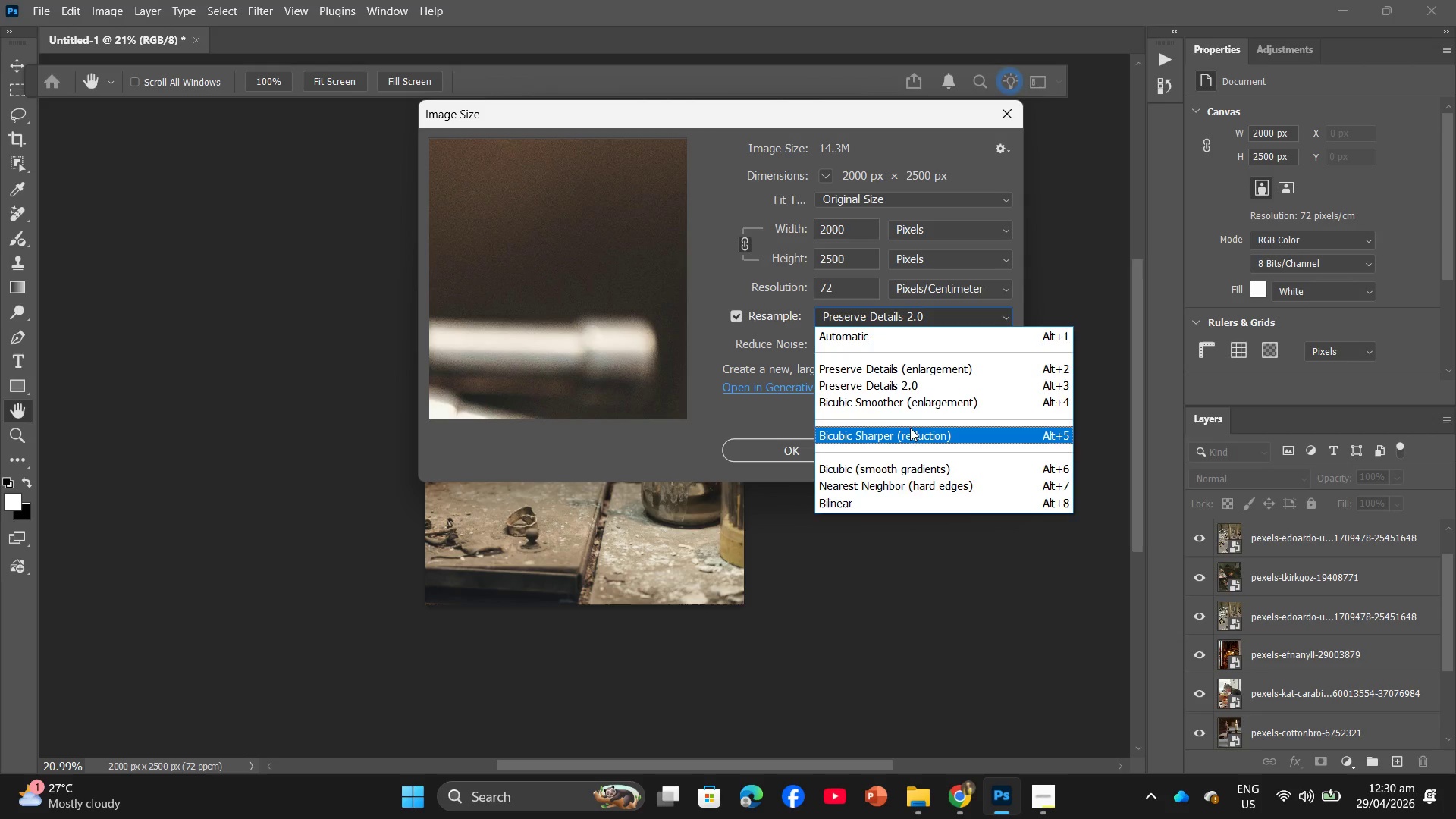 
left_click([910, 433])
 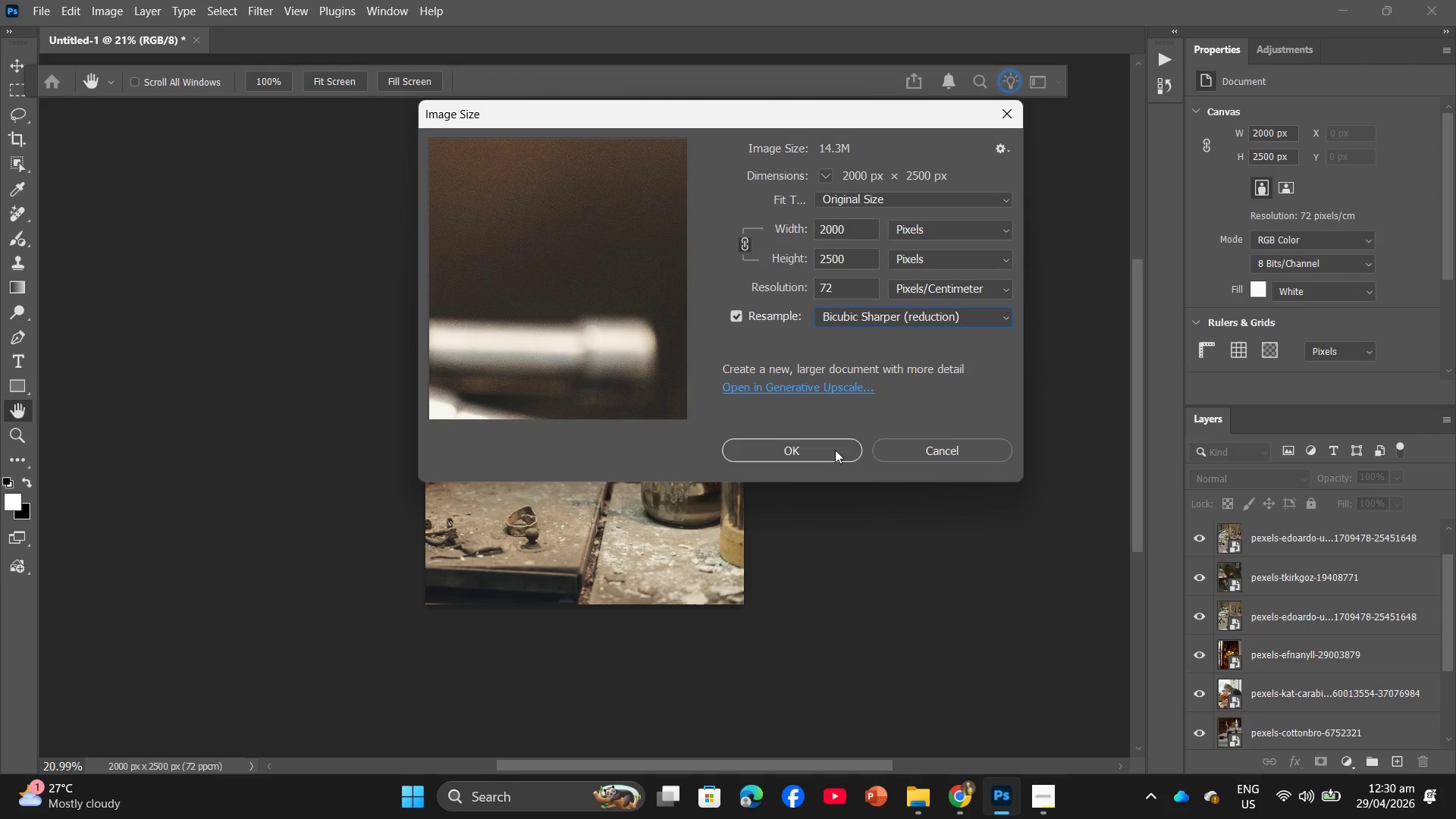 
left_click([834, 450])
 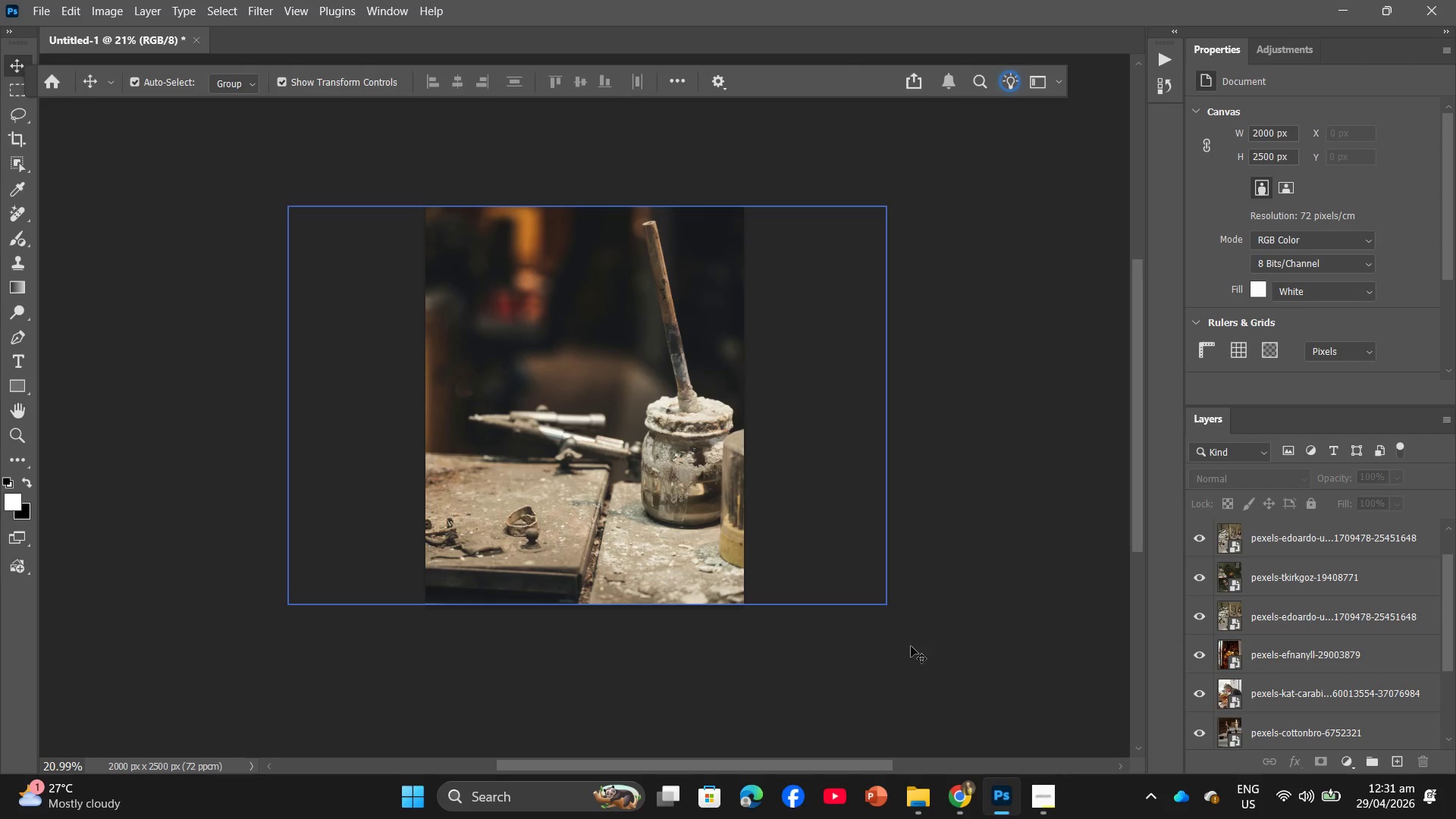 
left_click([950, 792])
 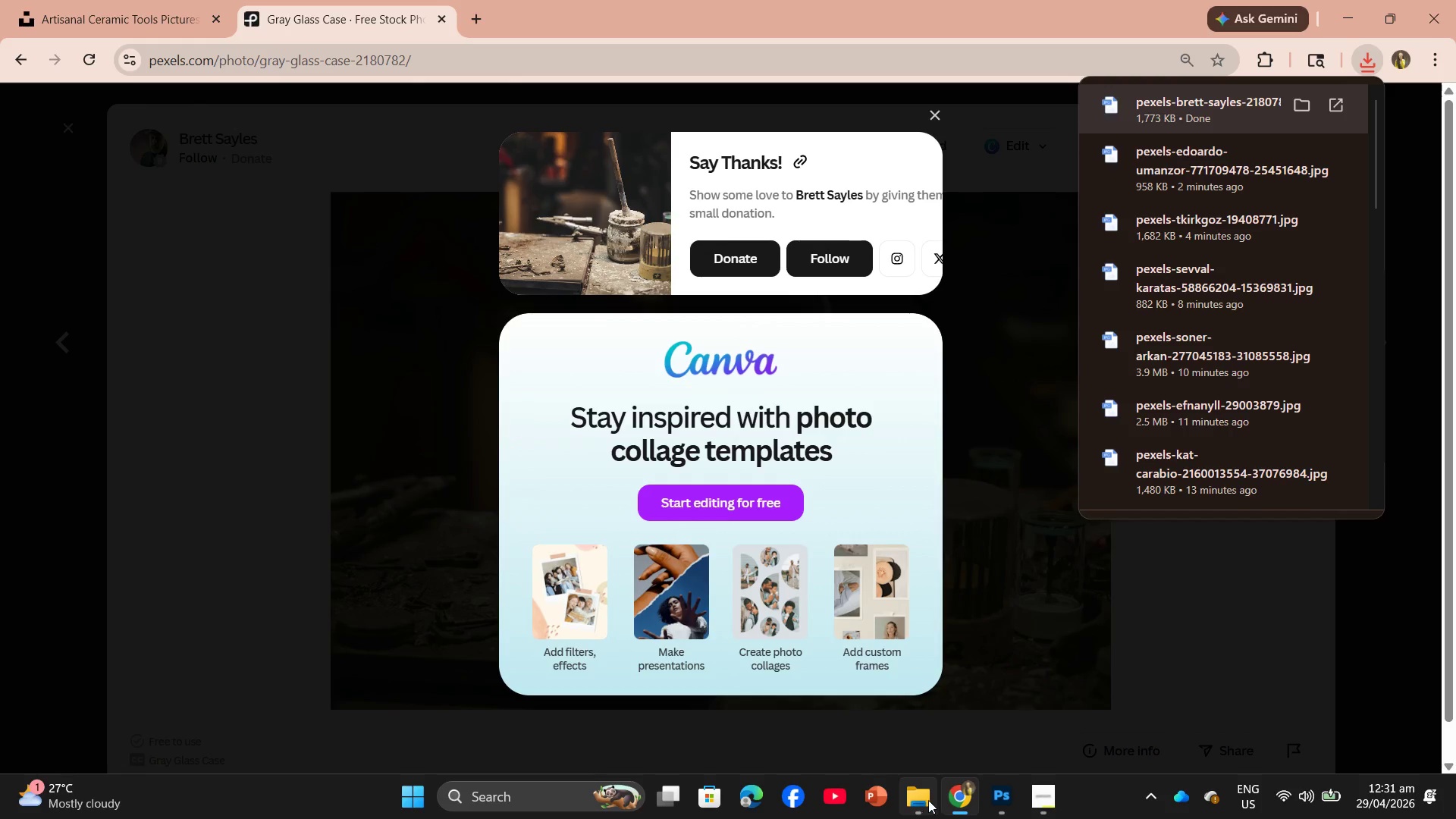 
left_click([995, 807])
 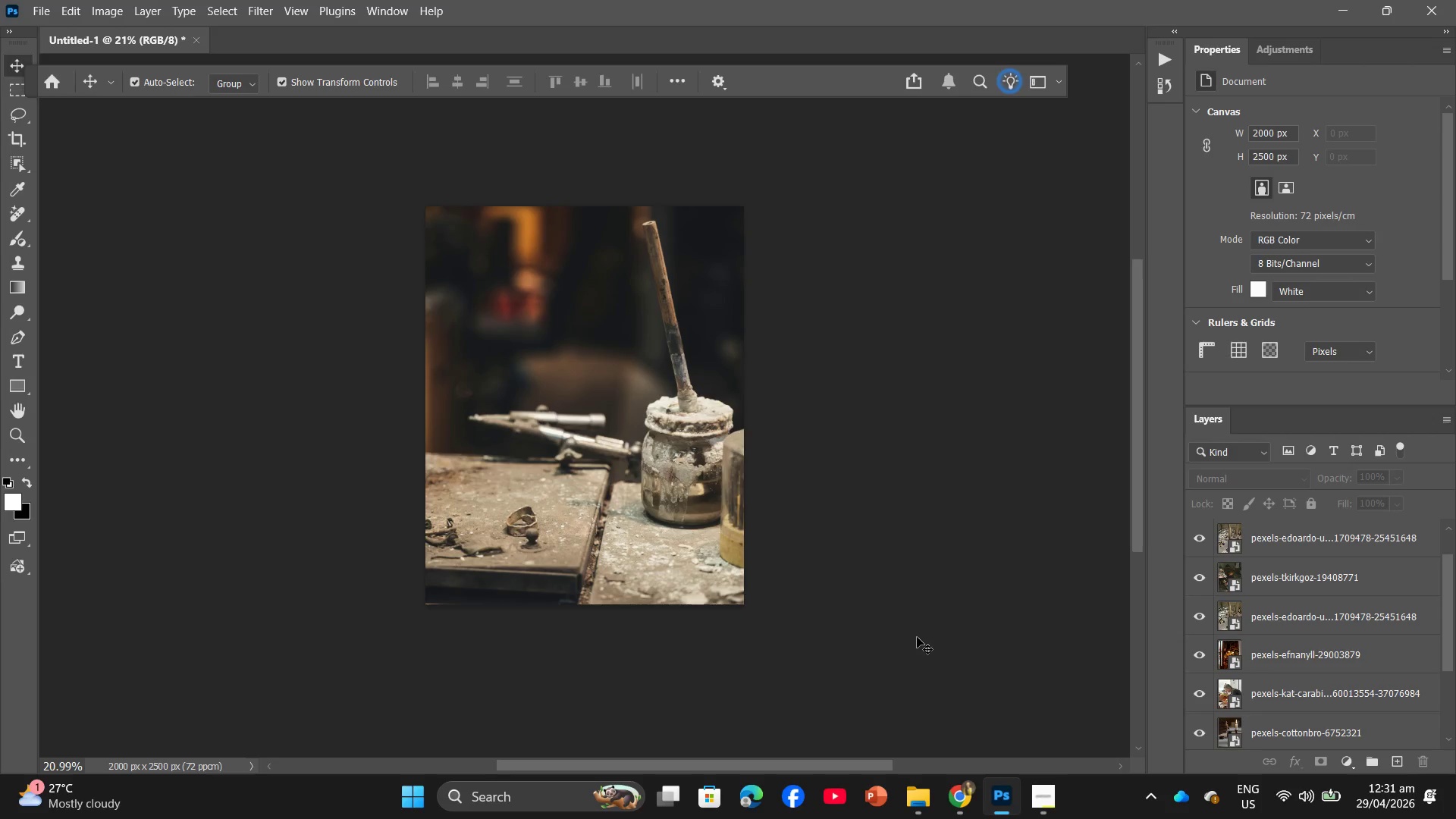 
key(Alt+Control+Shift+W)
 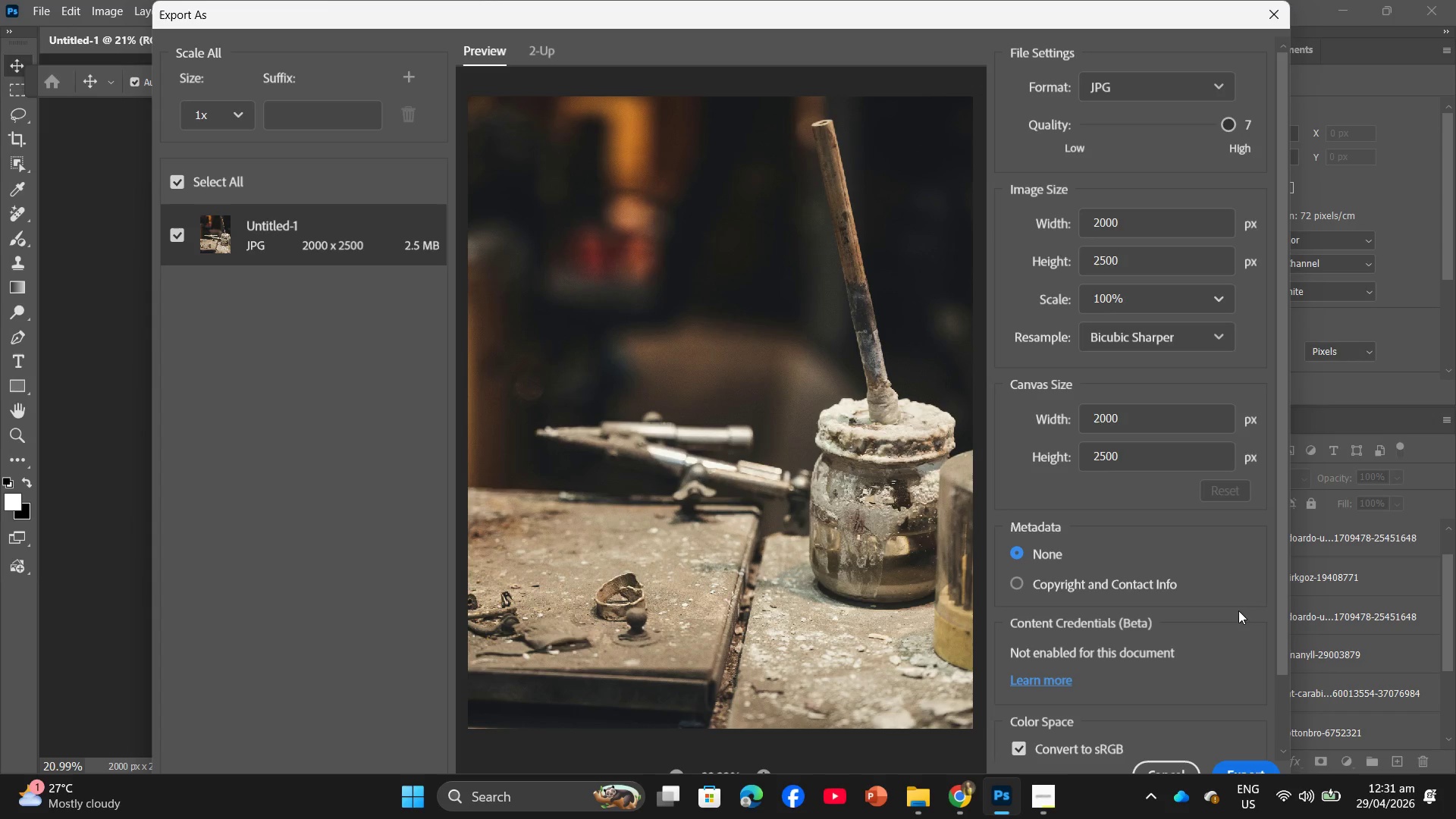 
wait(5.7)
 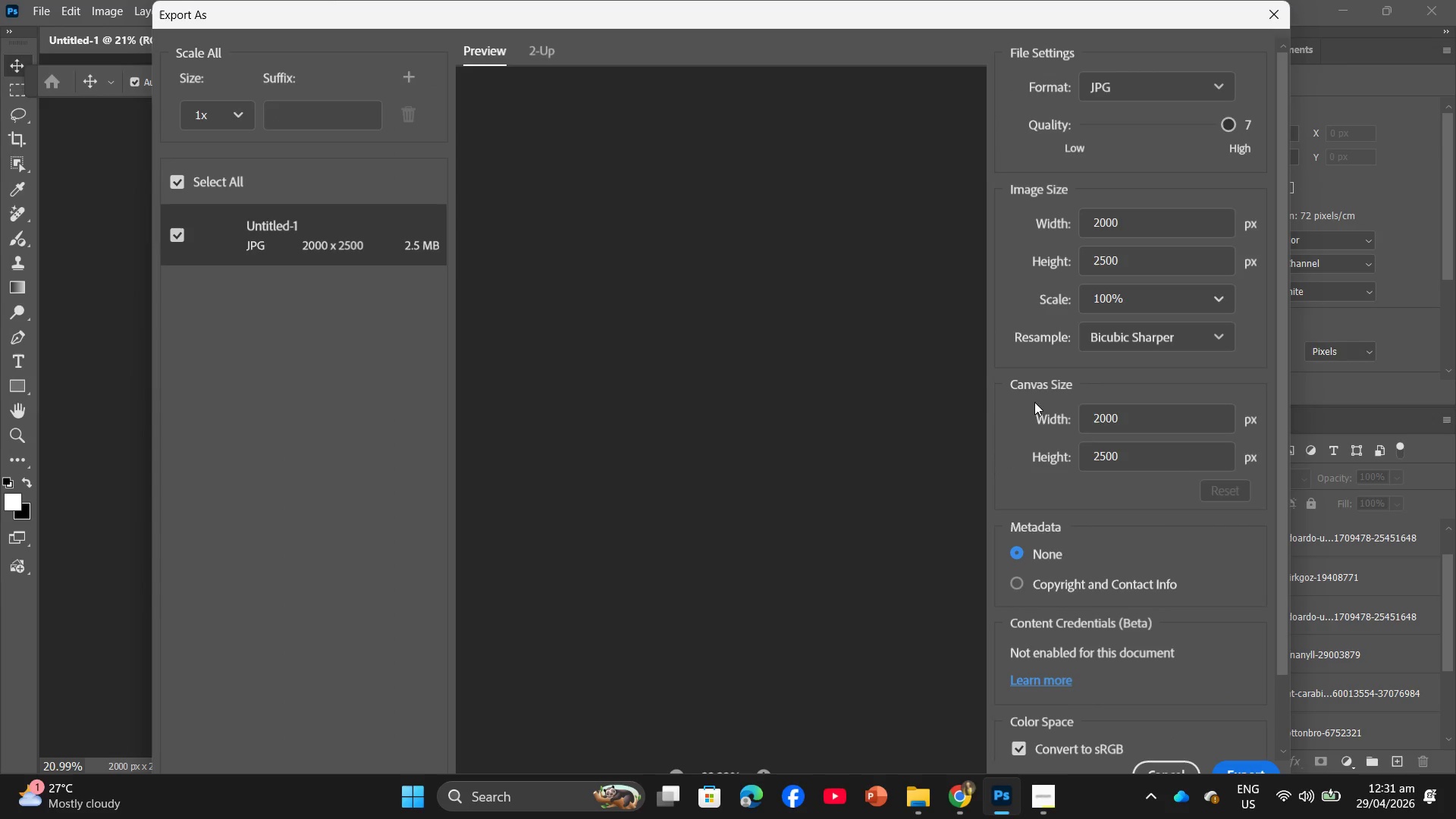 
left_click([1048, 806])